 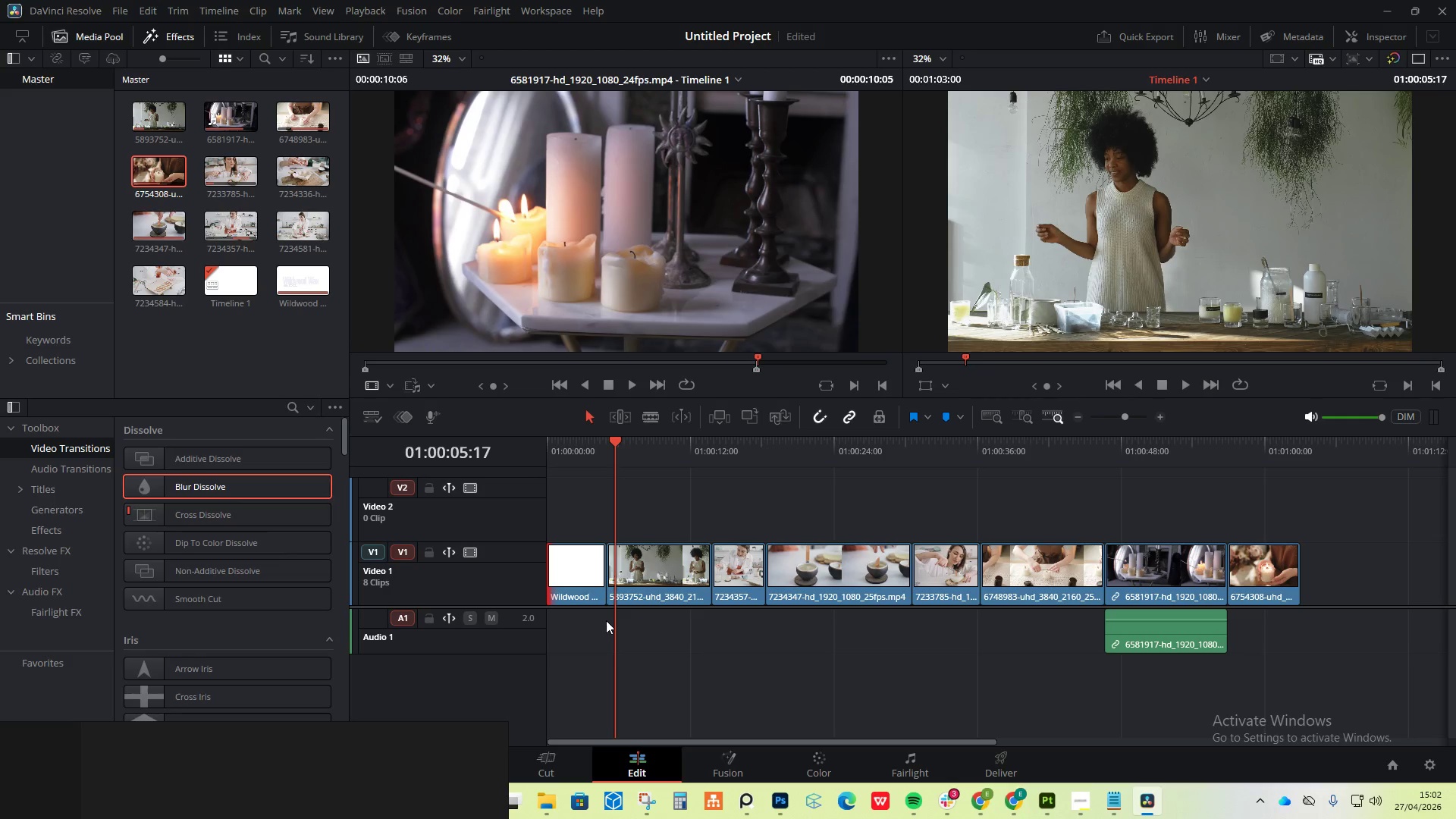 
left_click_drag(start_coordinate=[187, 484], to_coordinate=[604, 557])
 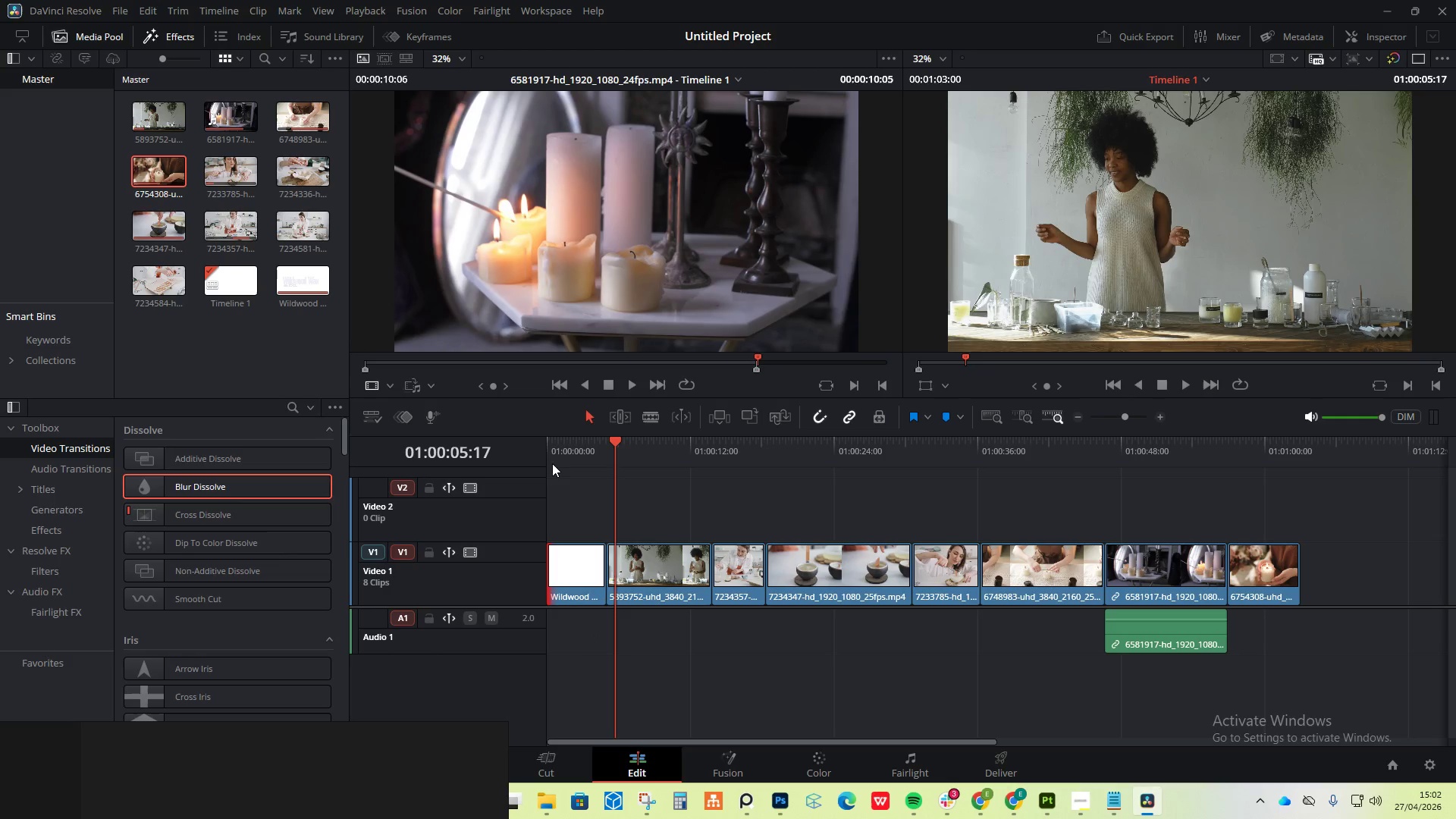 
left_click([573, 444])
 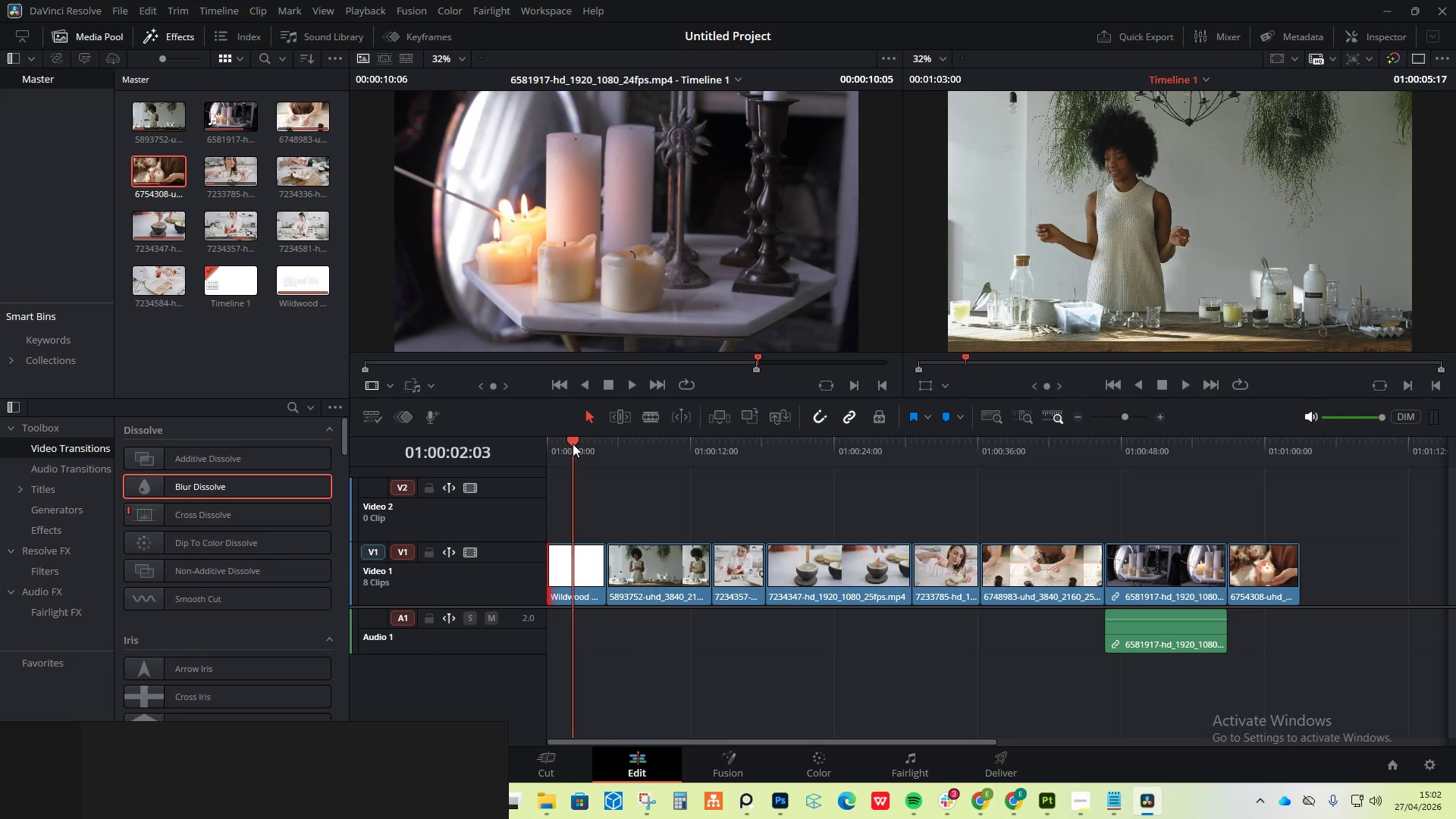 
key(Space)
 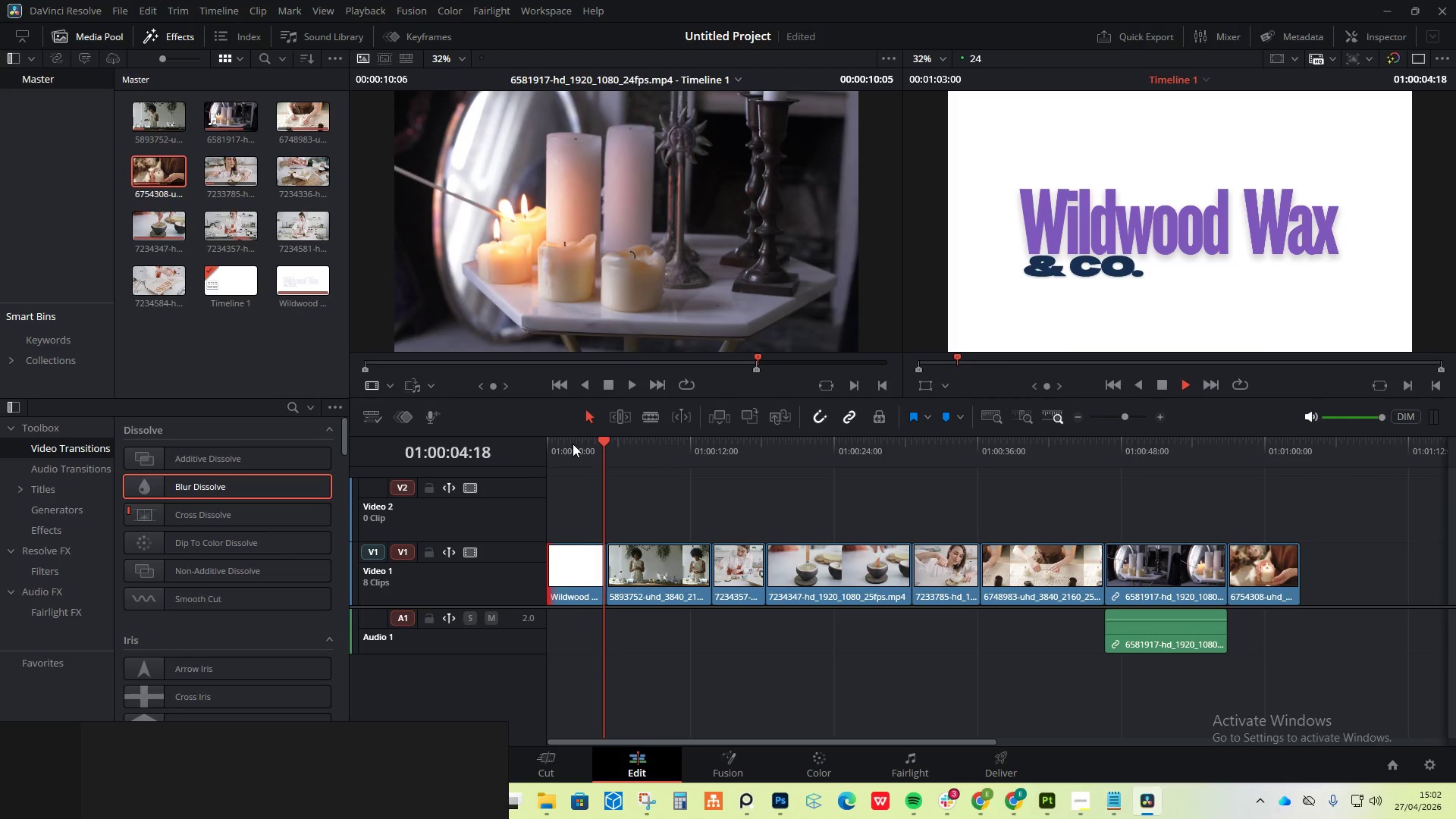 
key(Space)
 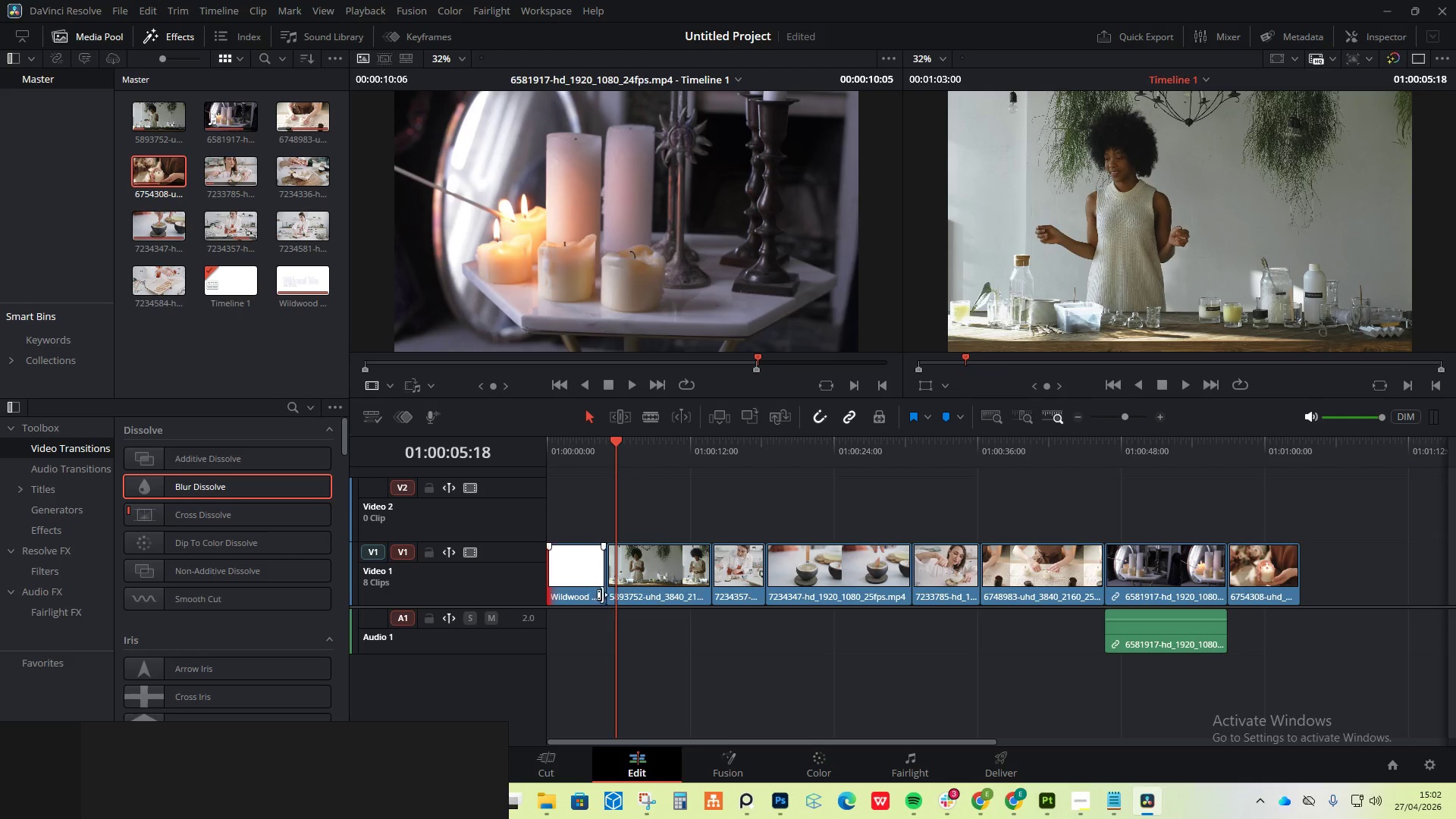 
scroll: coordinate [598, 576], scroll_direction: up, amount: 1.0
 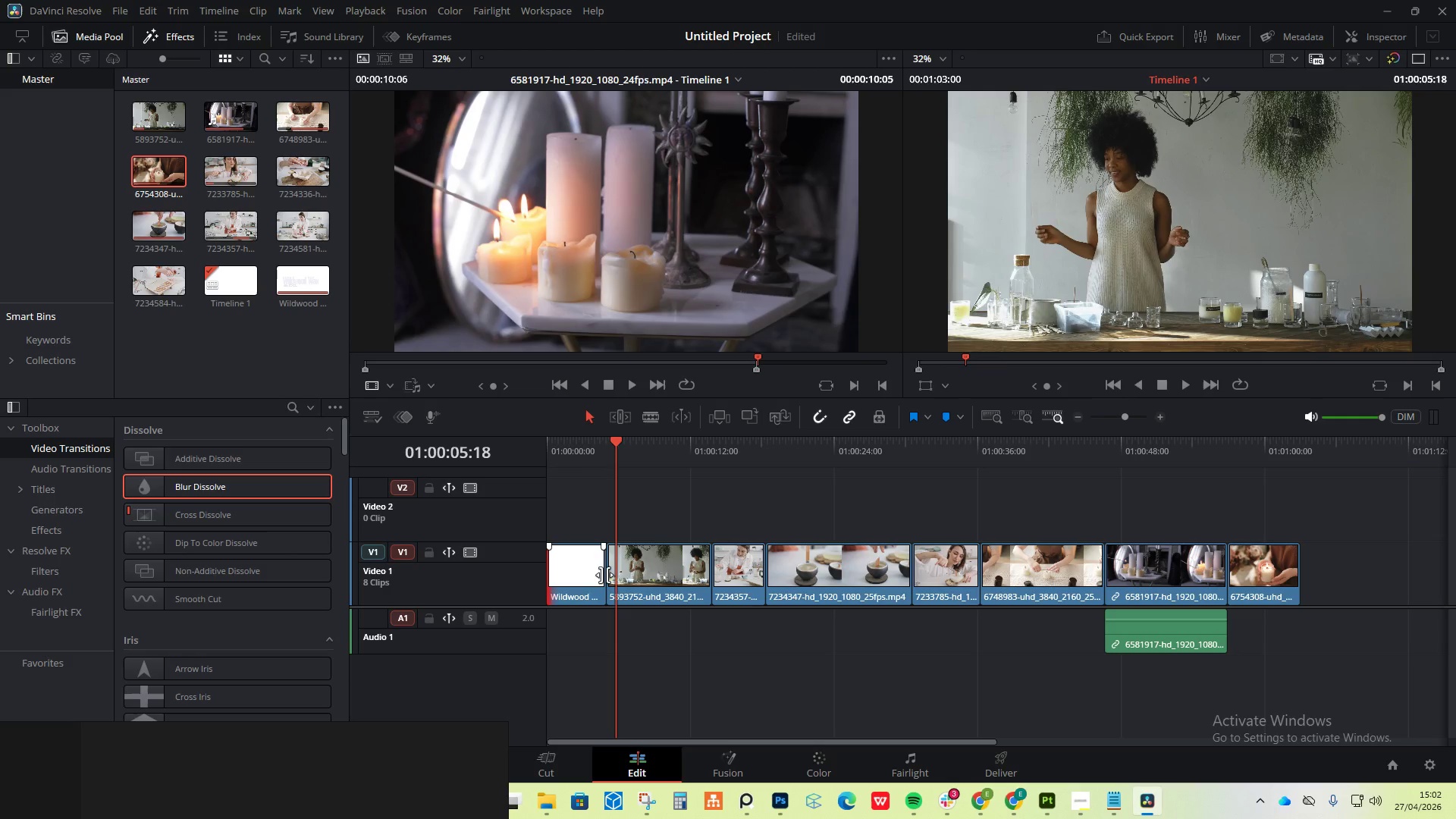 
hold_key(key=AltLeft, duration=1.67)
scroll: coordinate [931, 597], scroll_direction: up, amount: 9.0
 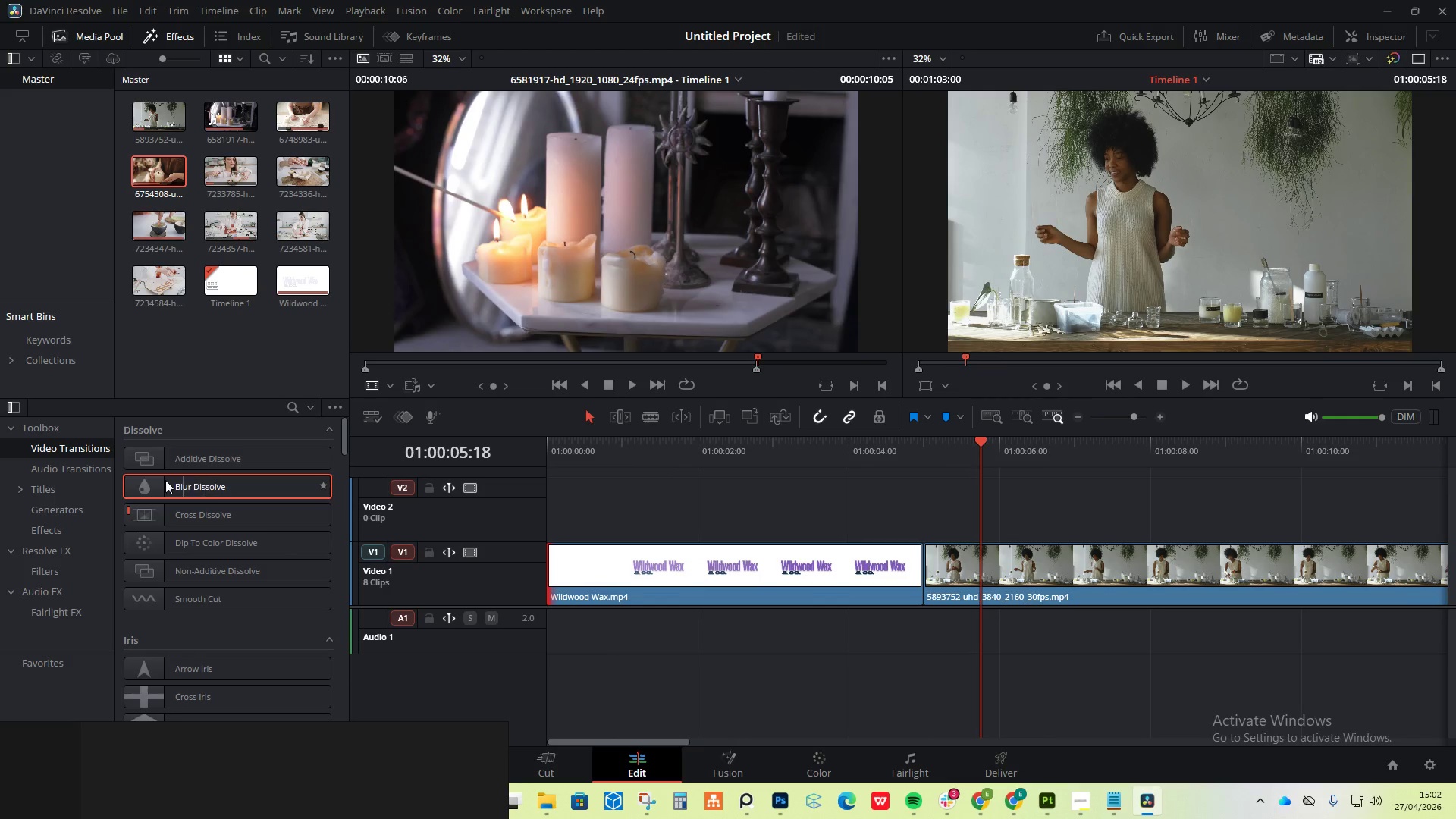 
left_click_drag(start_coordinate=[144, 487], to_coordinate=[936, 582])
 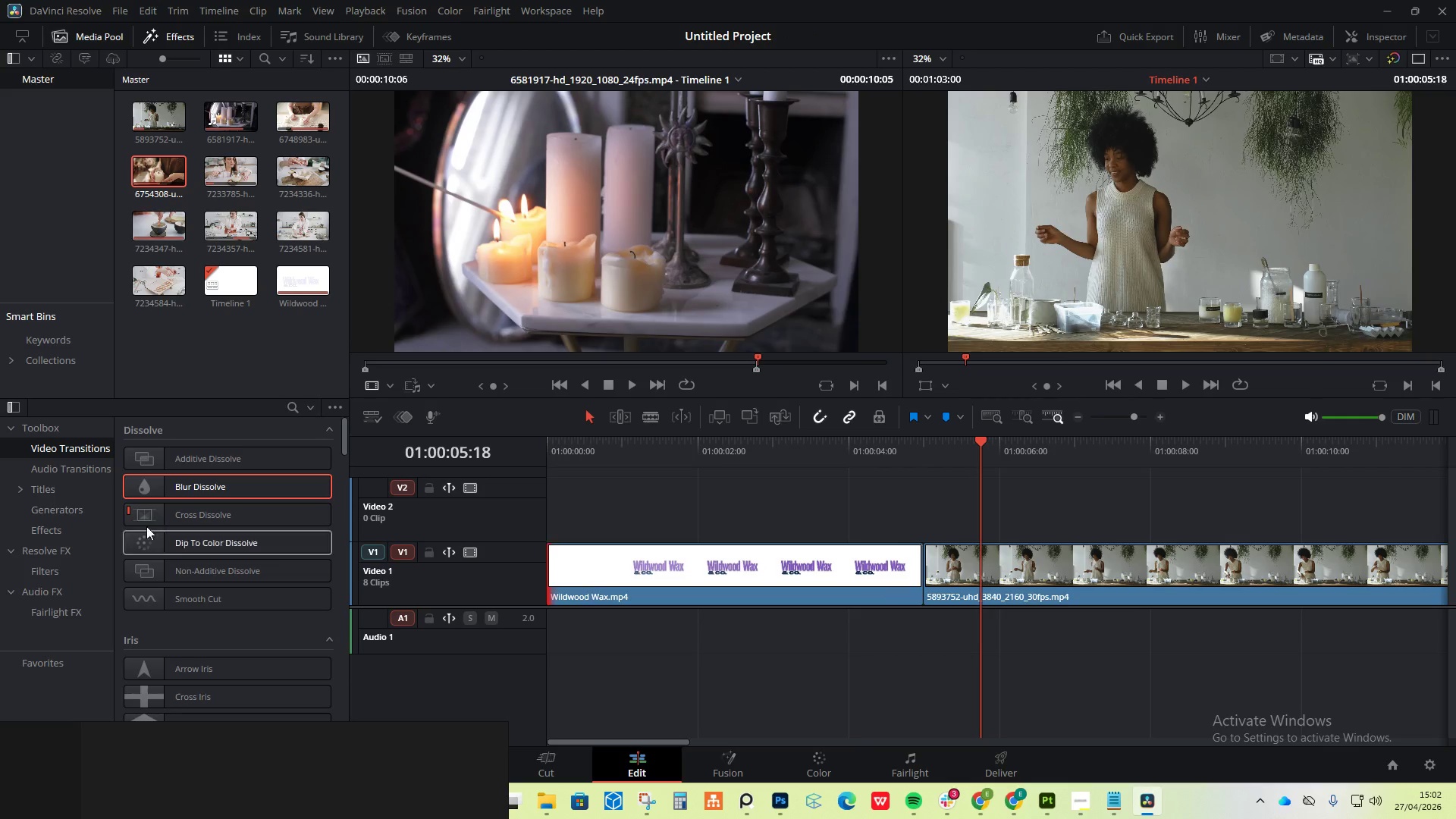 
left_click([156, 488])
 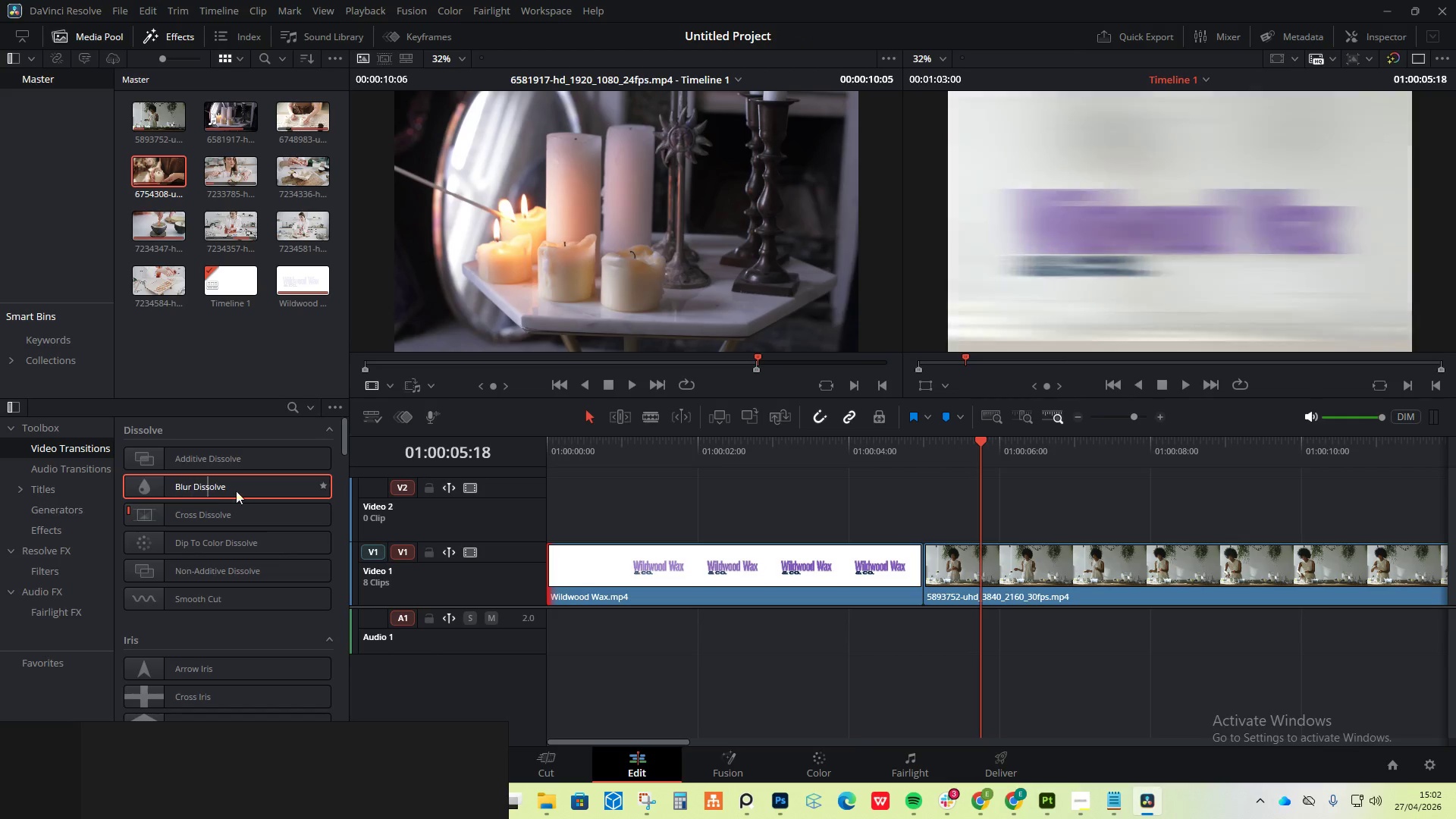 
left_click([243, 491])
 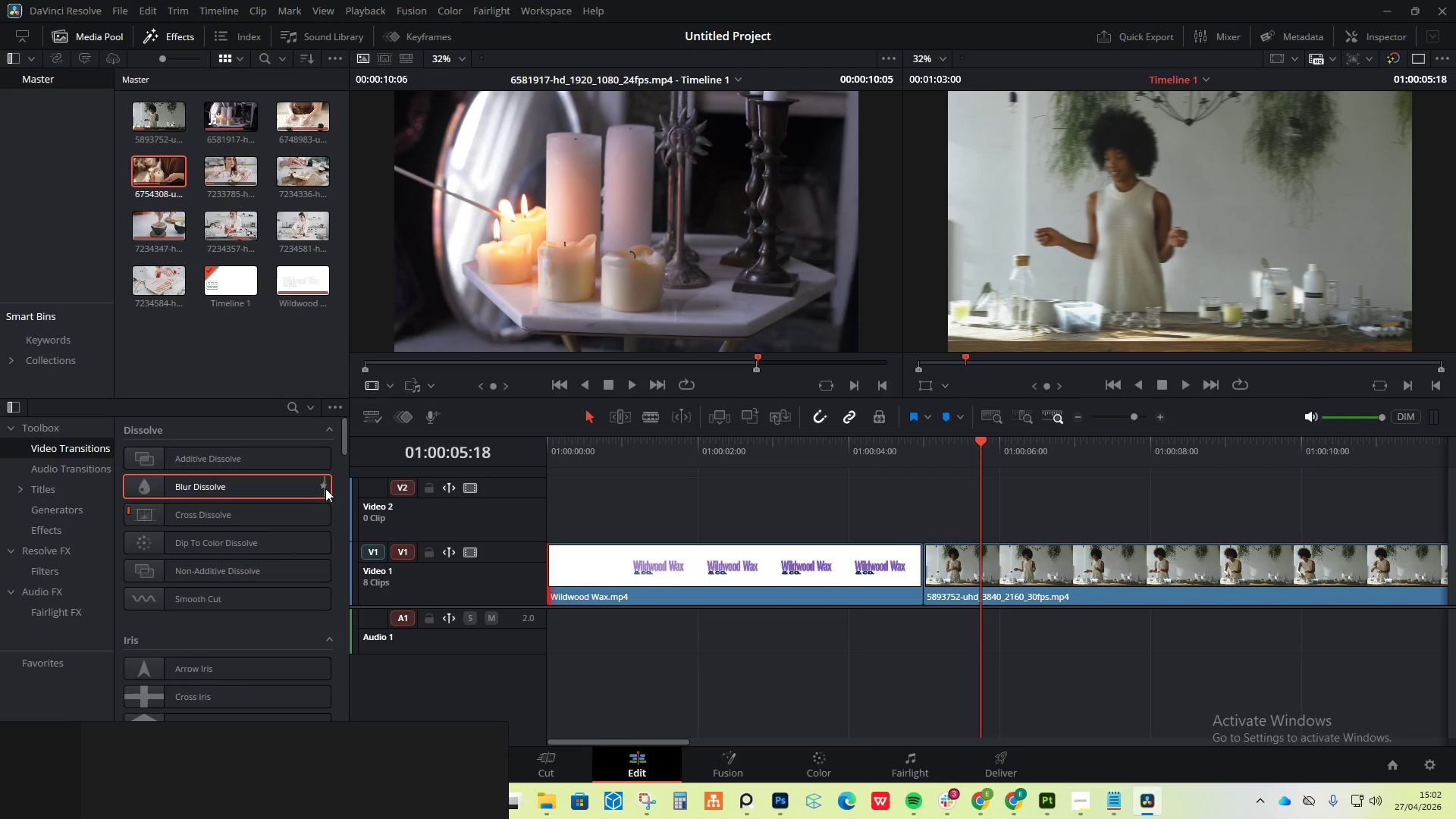 
left_click([324, 485])
 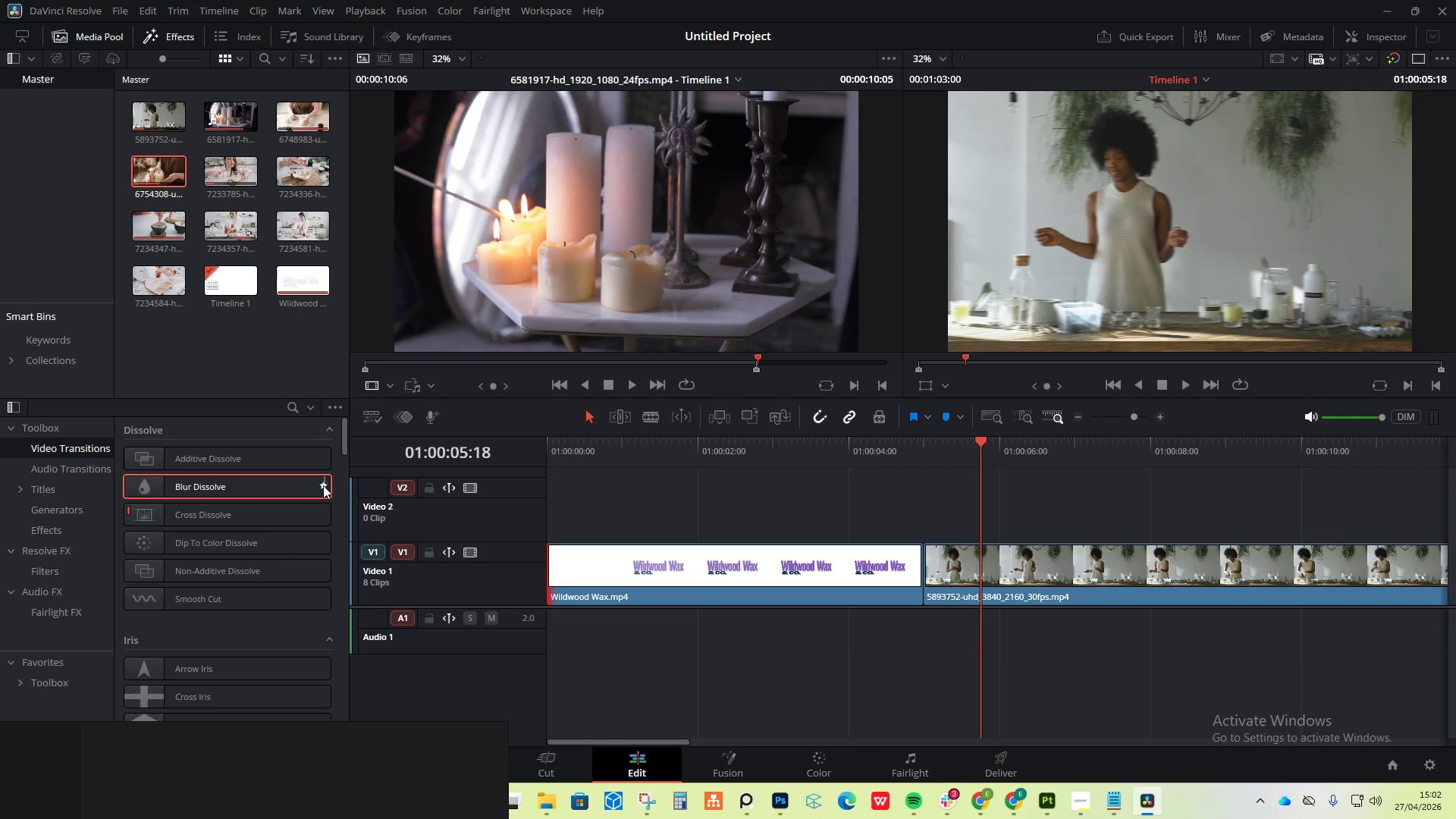 
left_click([322, 485])
 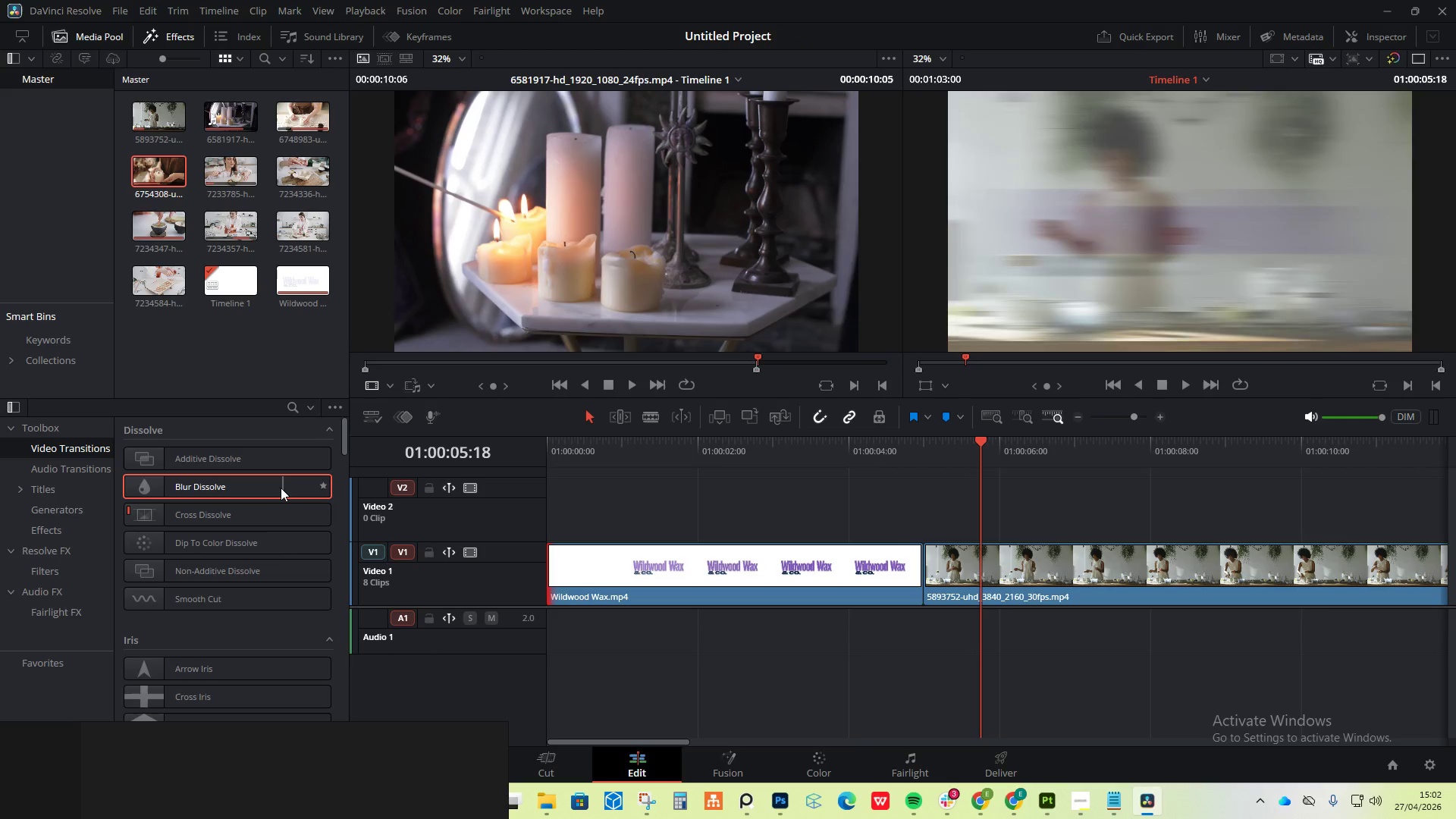 
right_click([281, 488])
 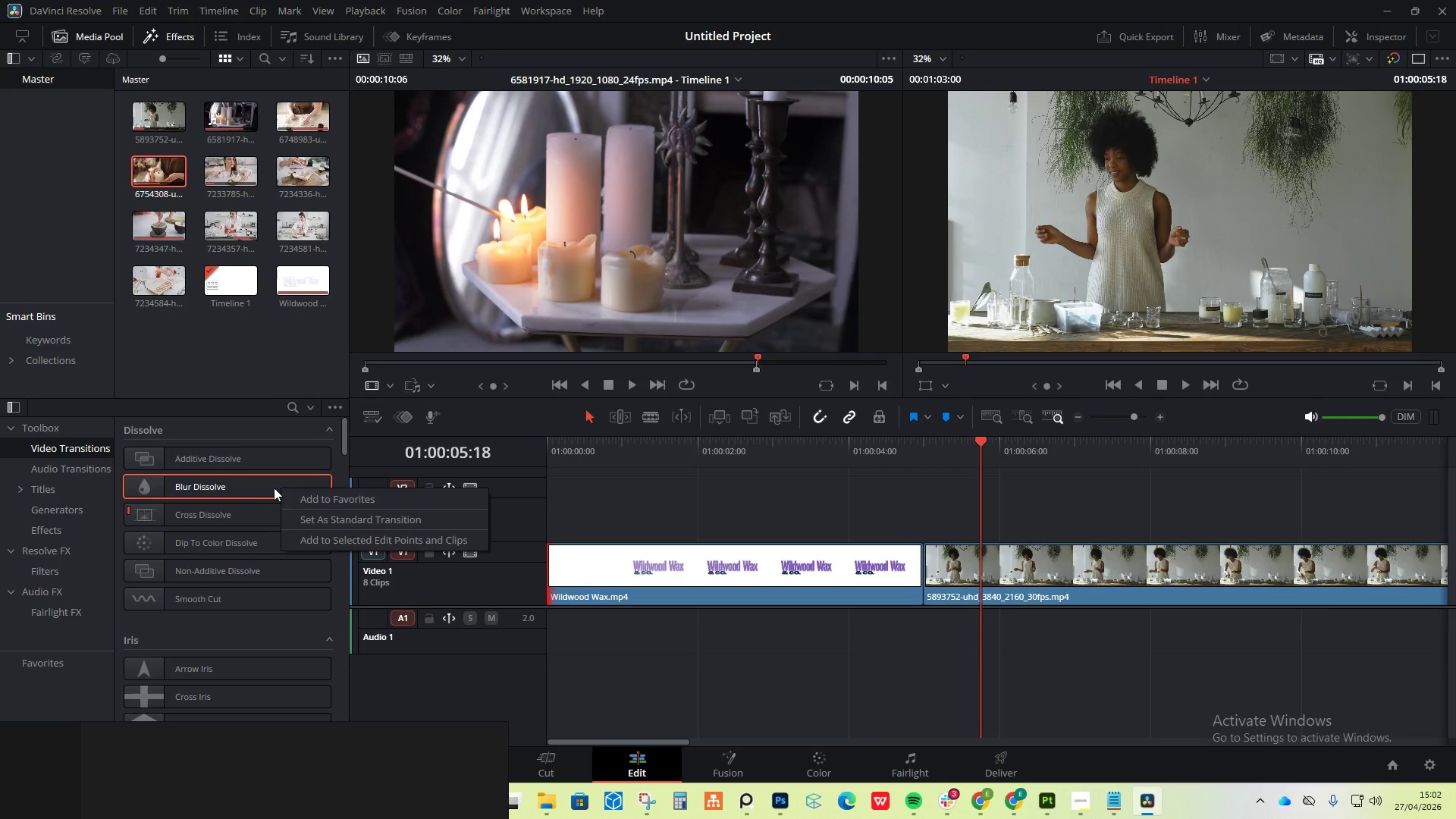 
left_click([249, 491])
 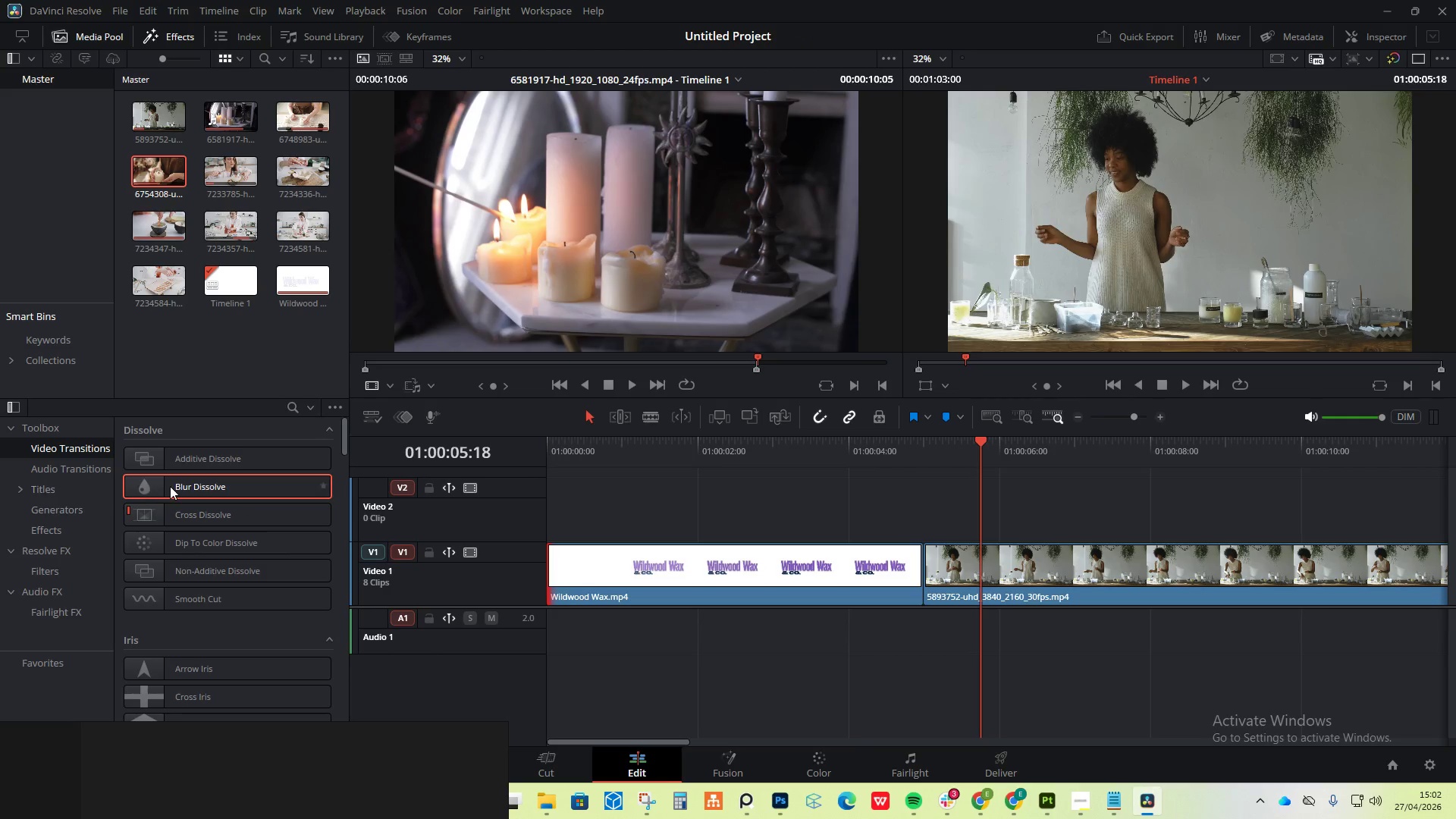 
left_click_drag(start_coordinate=[171, 486], to_coordinate=[761, 601])
 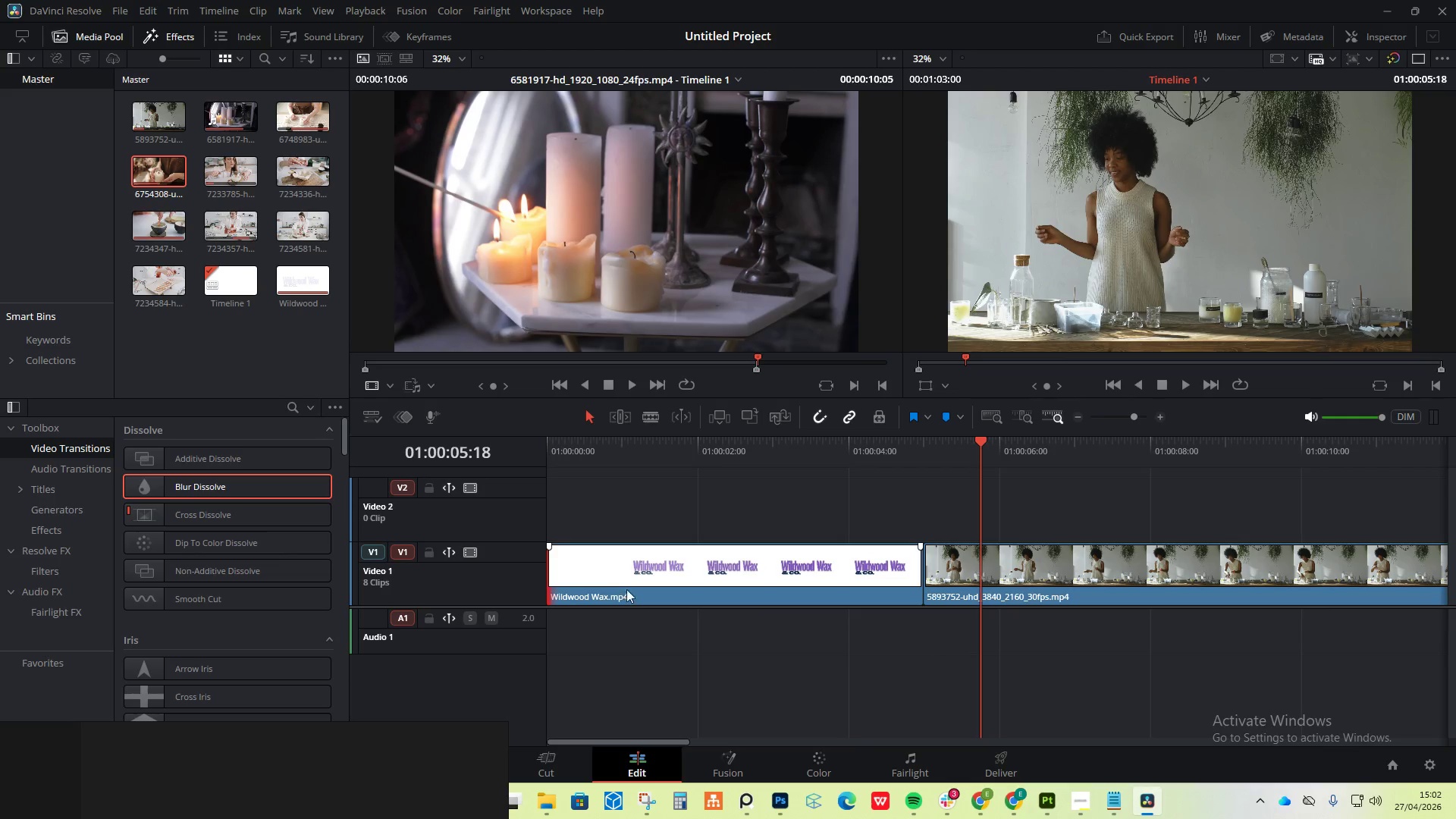 
left_click([670, 448])
 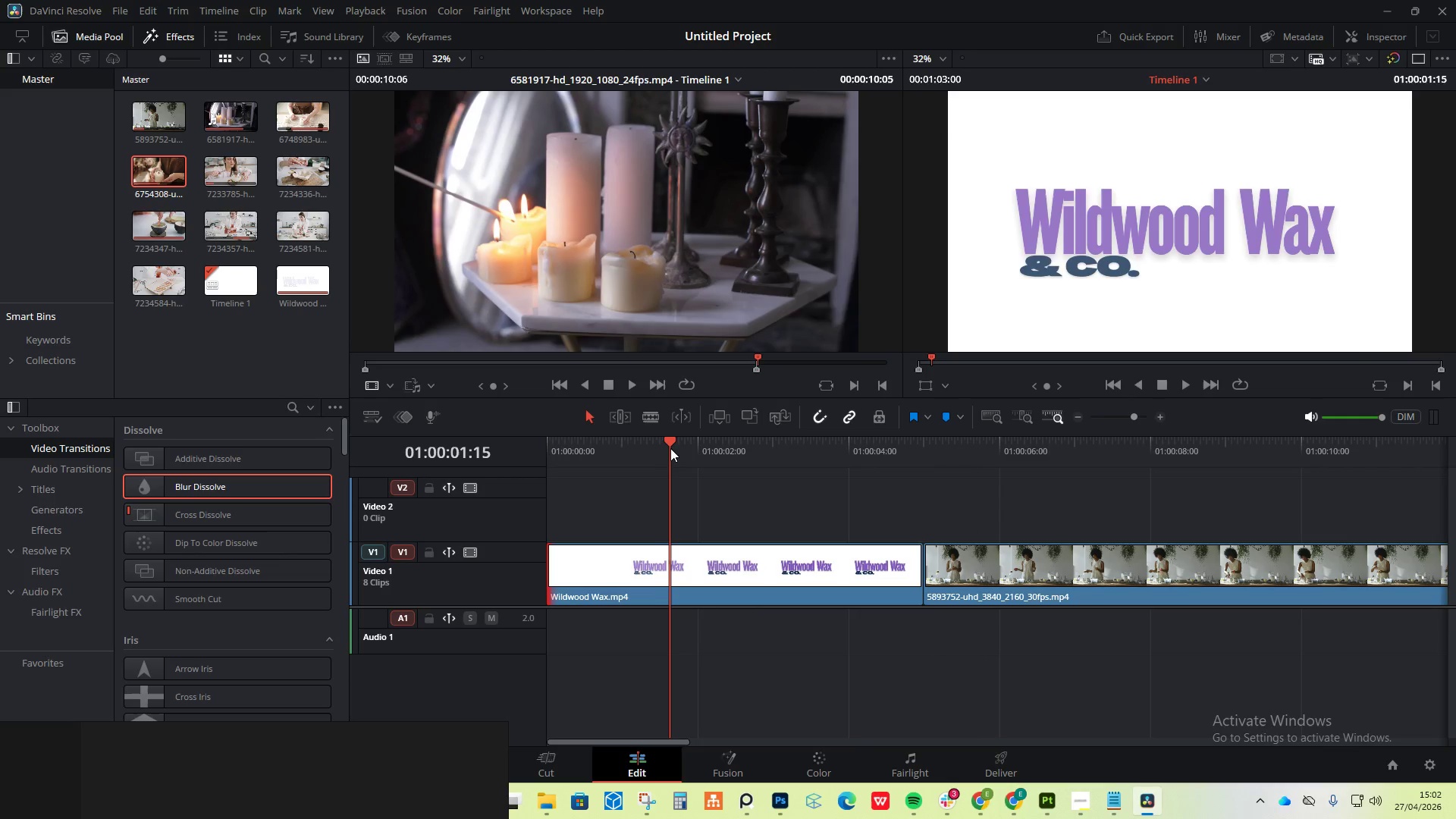 
key(Space)
 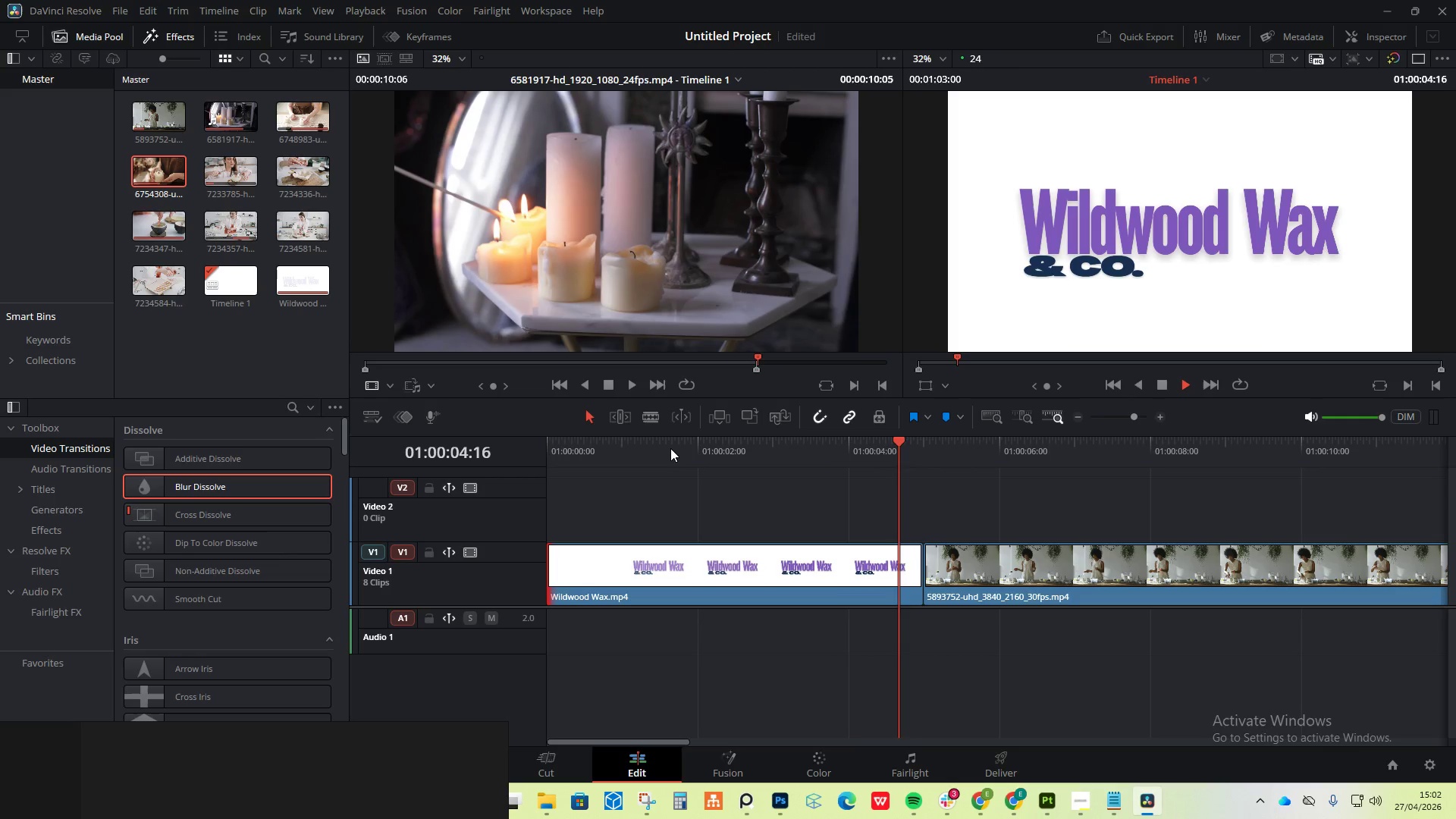 
key(Space)
 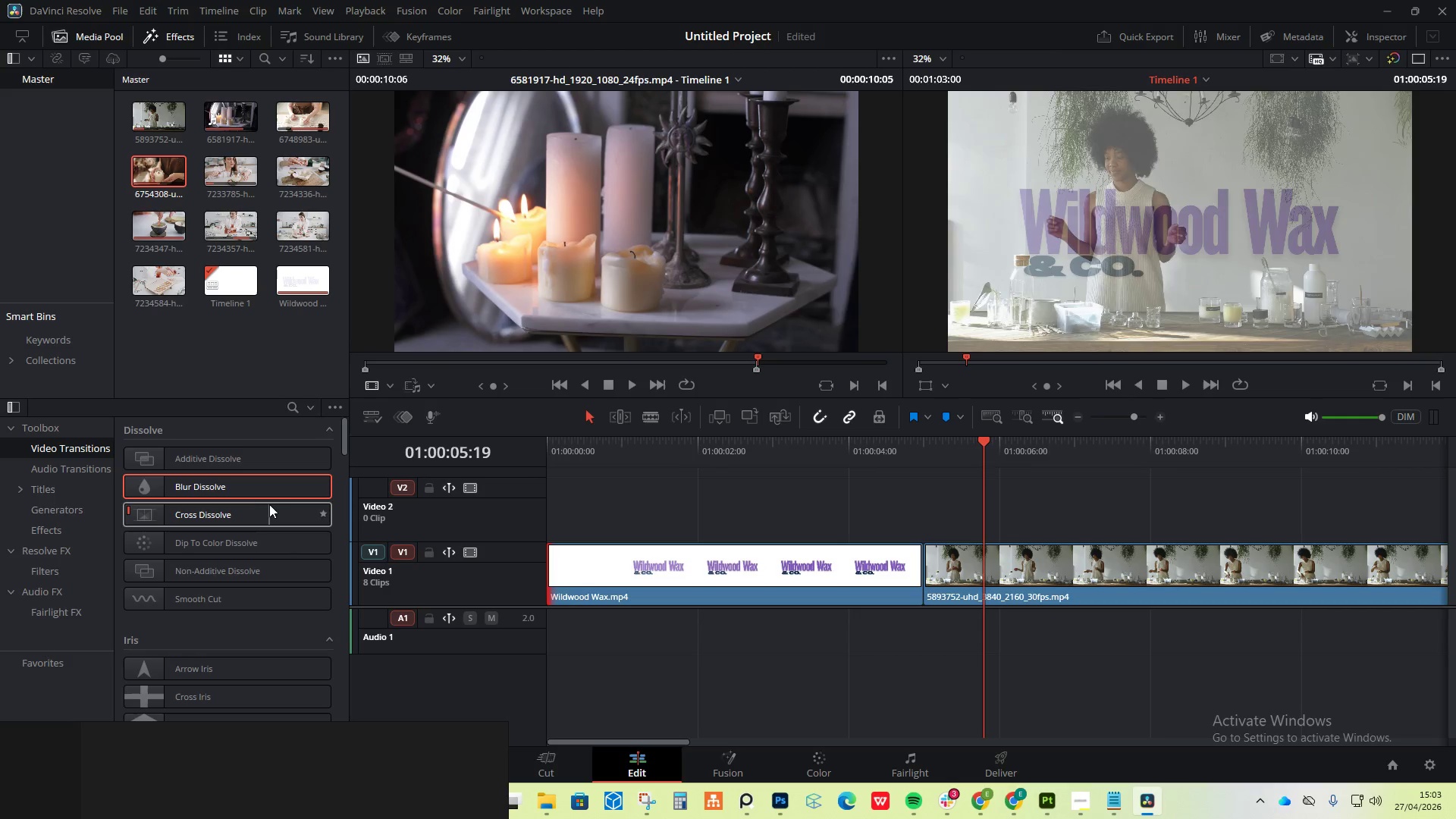 
wait(36.78)
 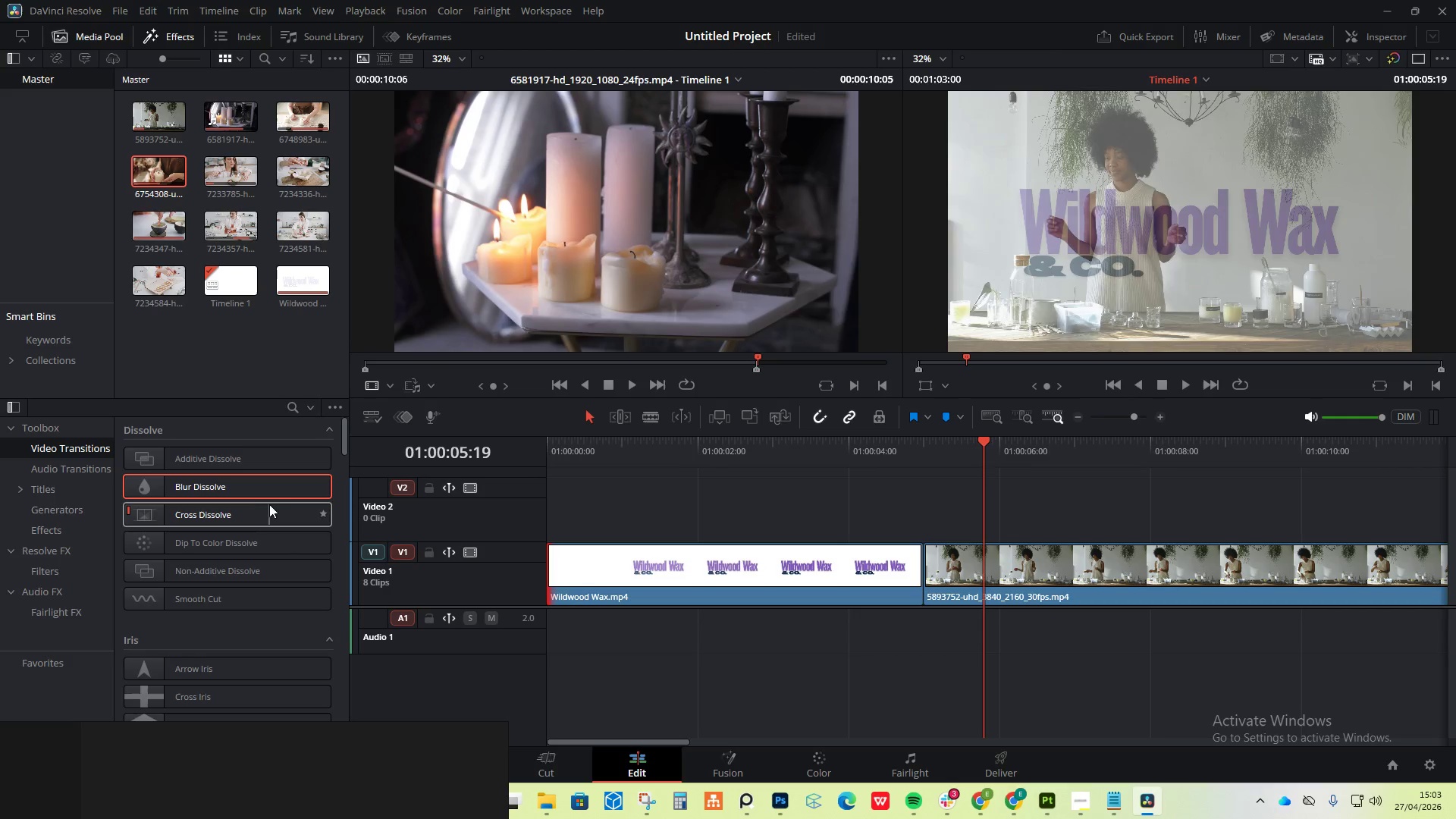 
left_click([76, 550])
 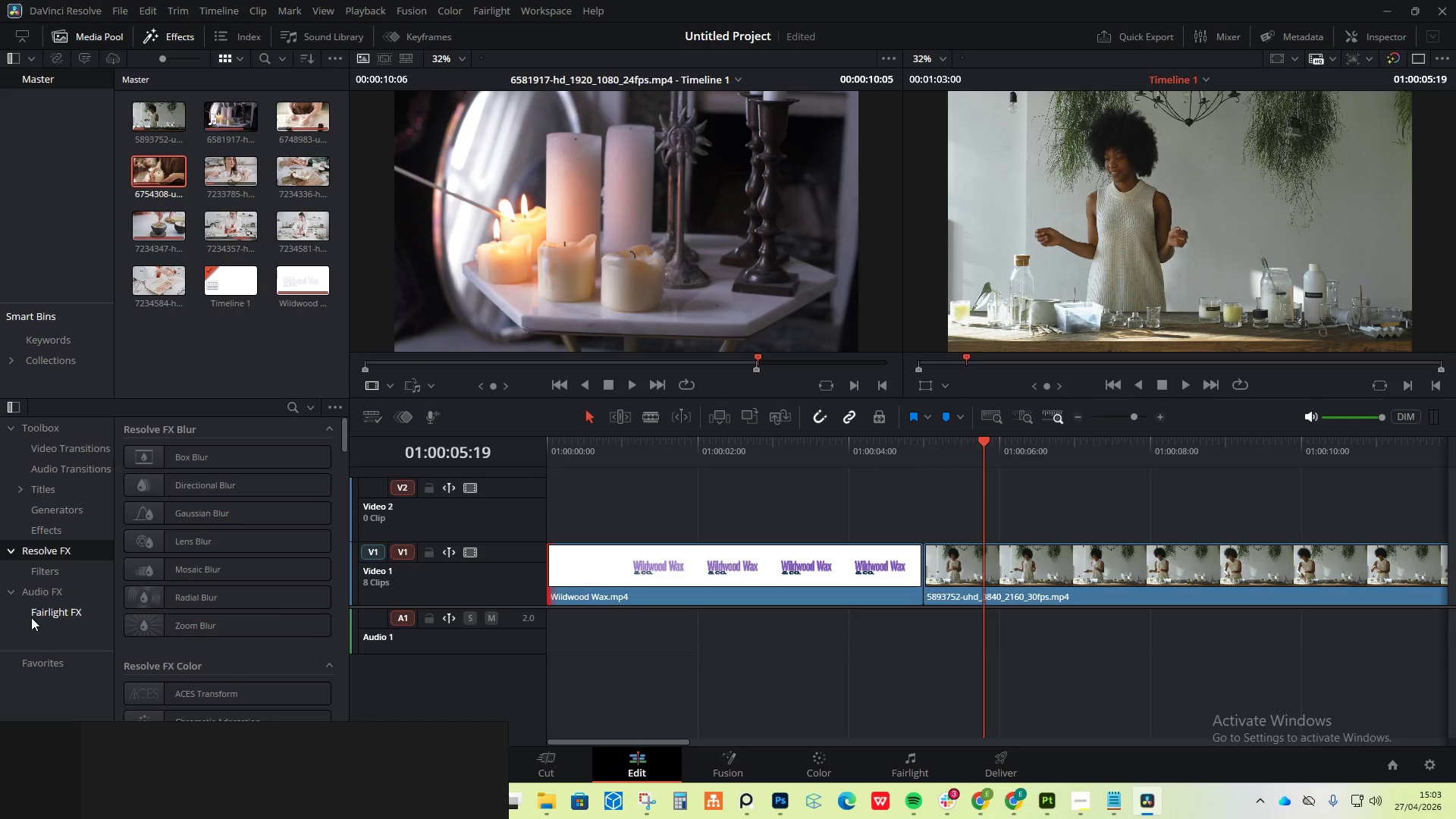 
scroll: coordinate [202, 532], scroll_direction: up, amount: 2.0
 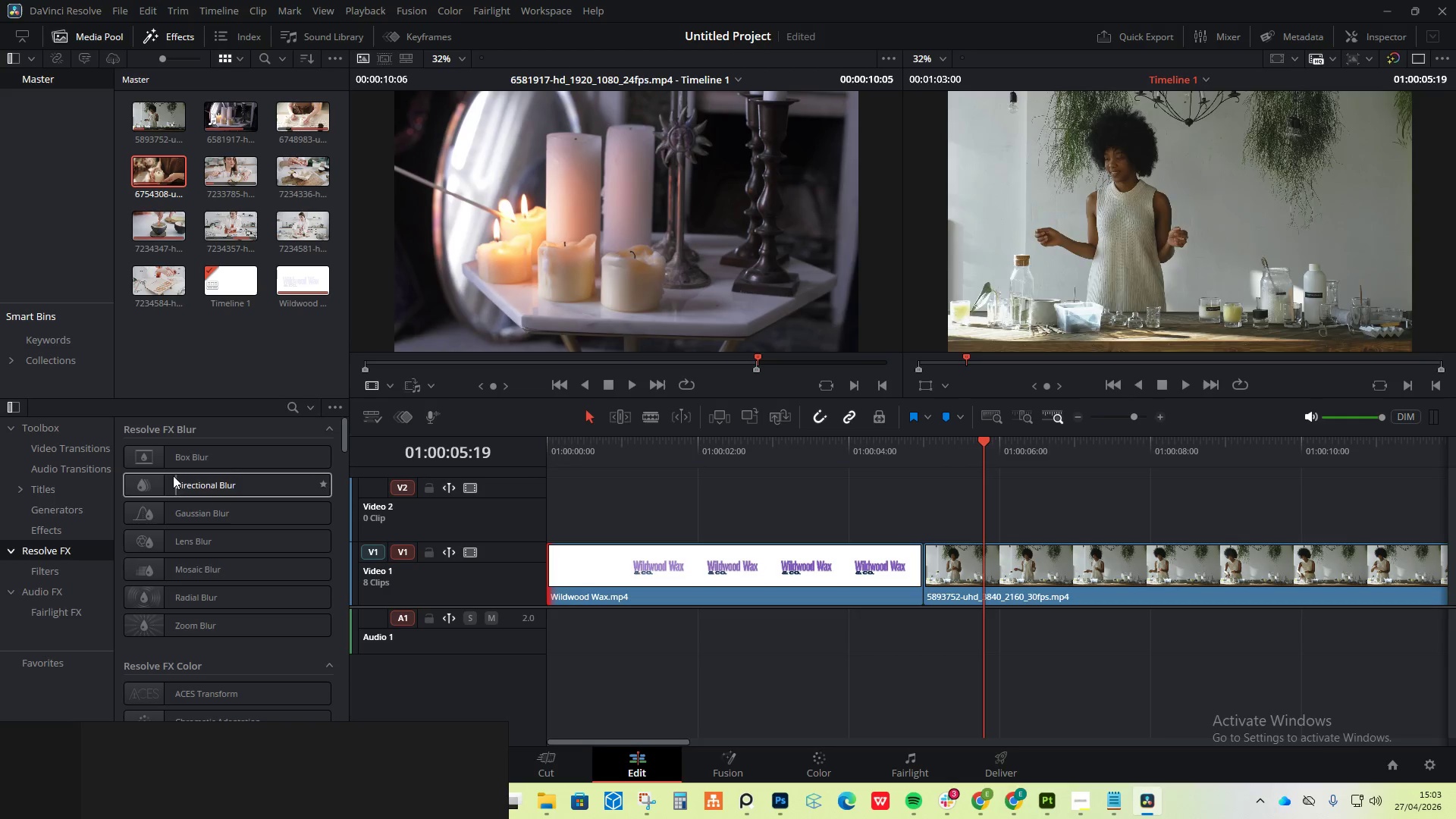 
wait(7.63)
 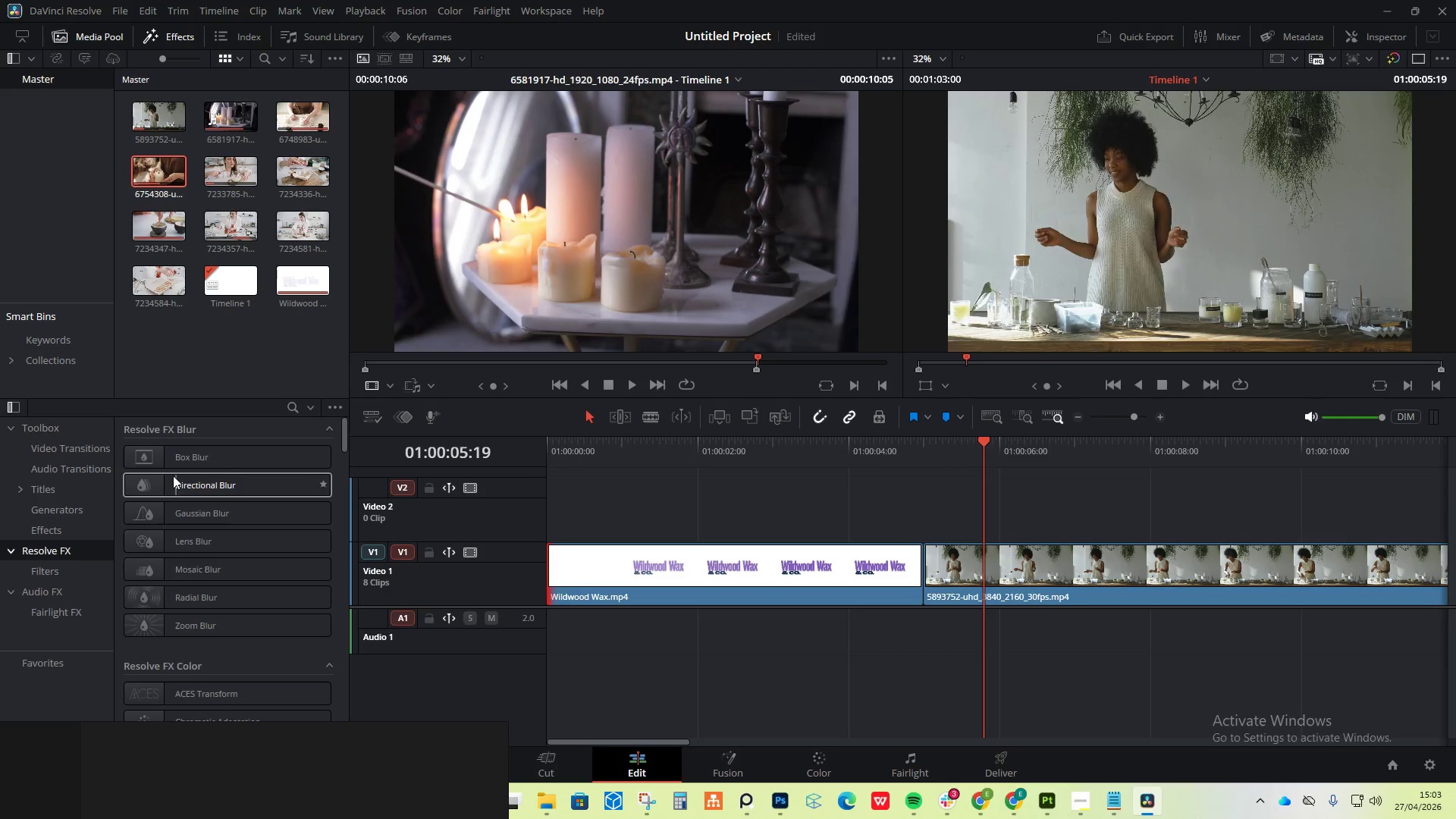 
left_click([75, 451])
 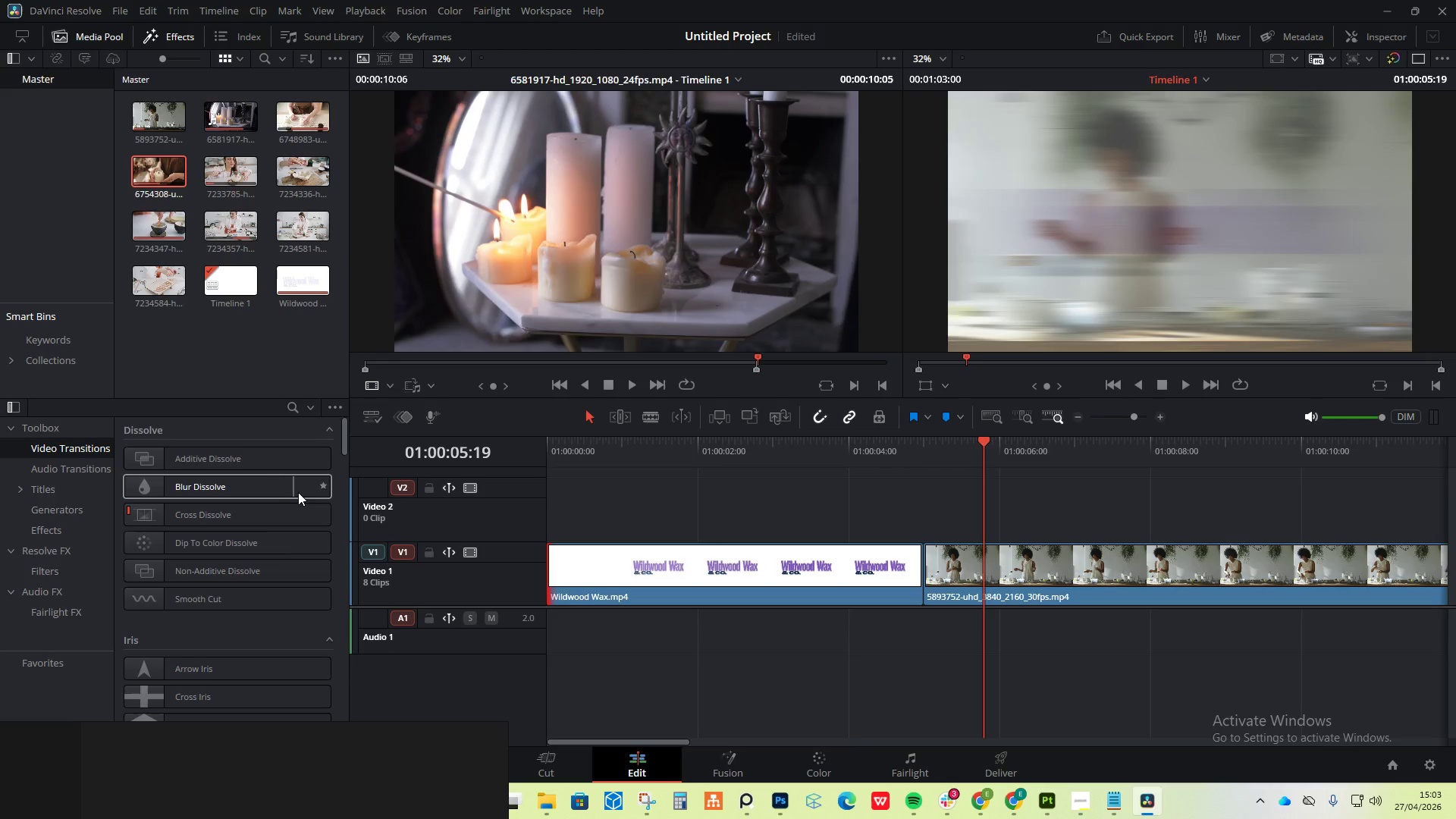 
scroll: coordinate [240, 633], scroll_direction: down, amount: 8.0
 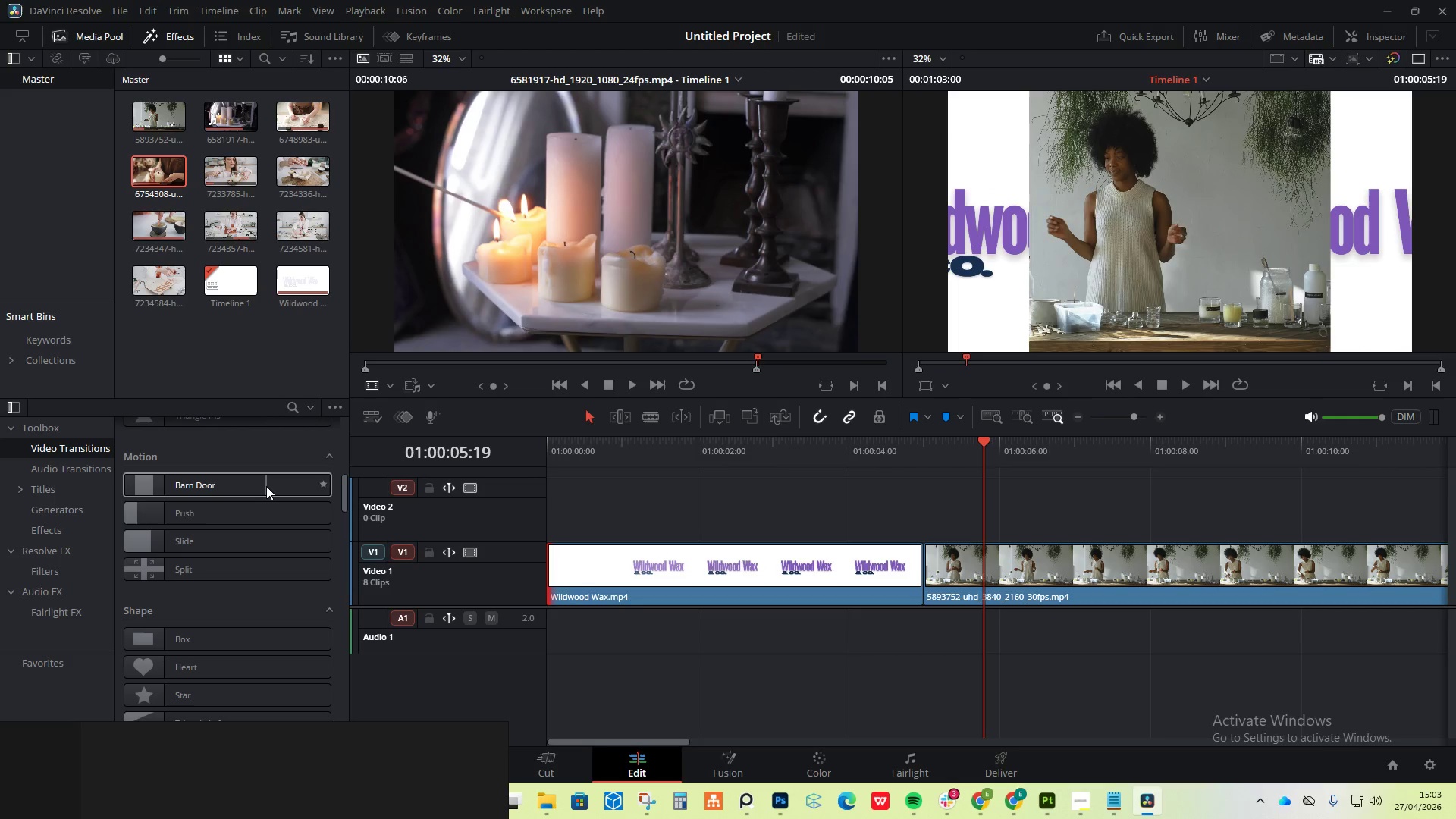 
left_click_drag(start_coordinate=[259, 488], to_coordinate=[925, 562])
 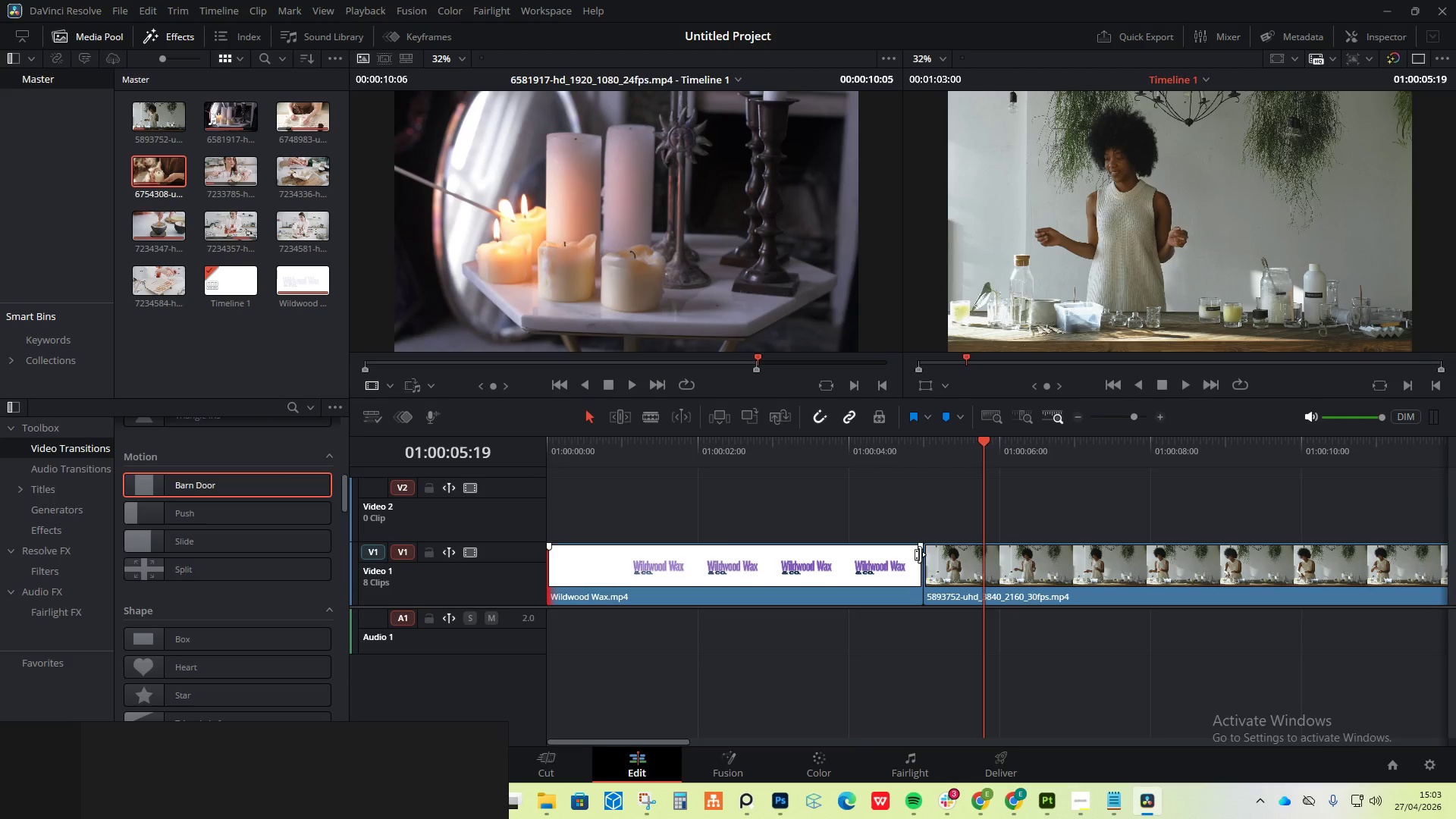 
left_click_drag(start_coordinate=[984, 440], to_coordinate=[924, 448])
 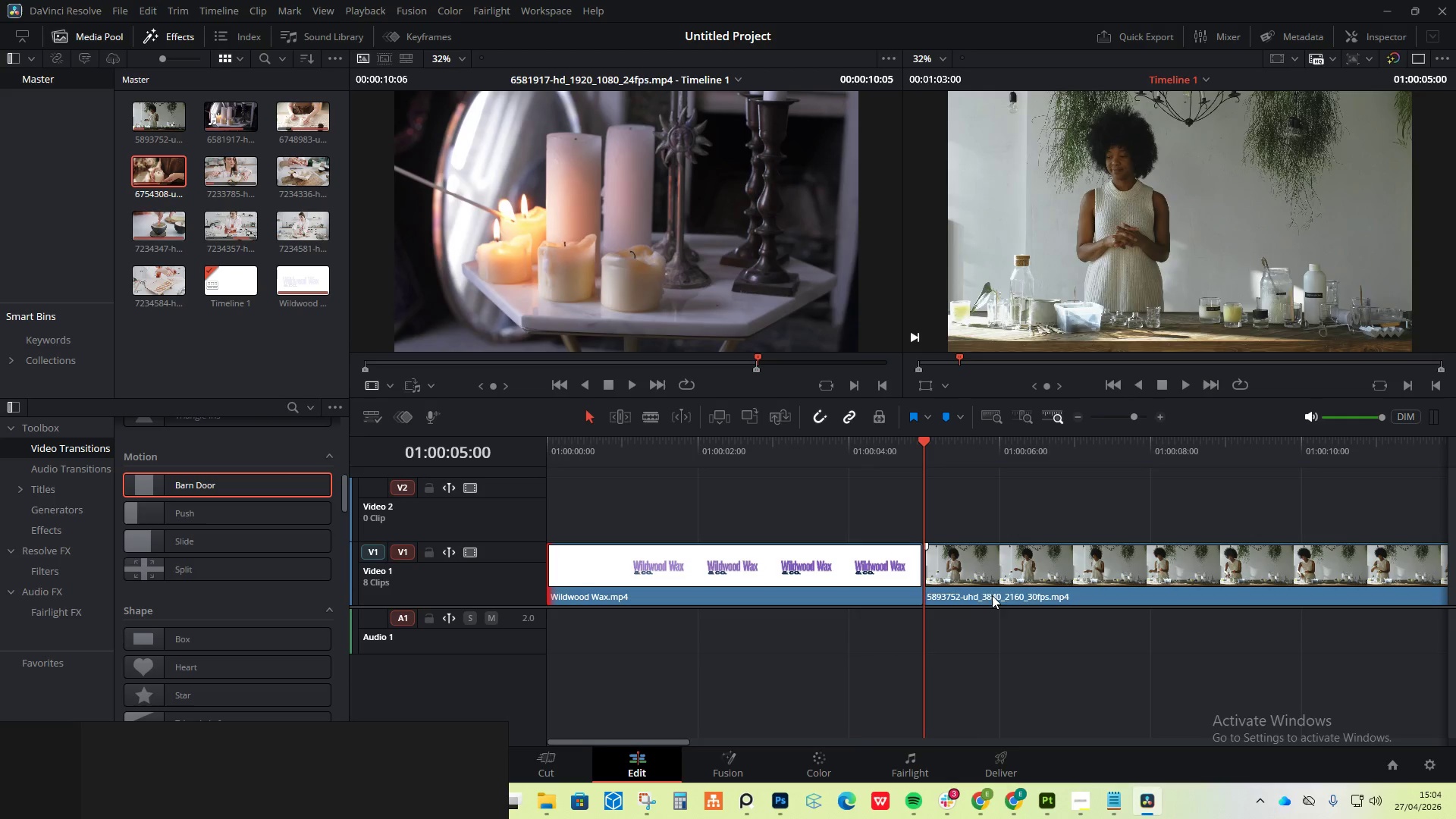 
left_click_drag(start_coordinate=[986, 582], to_coordinate=[1069, 582])
 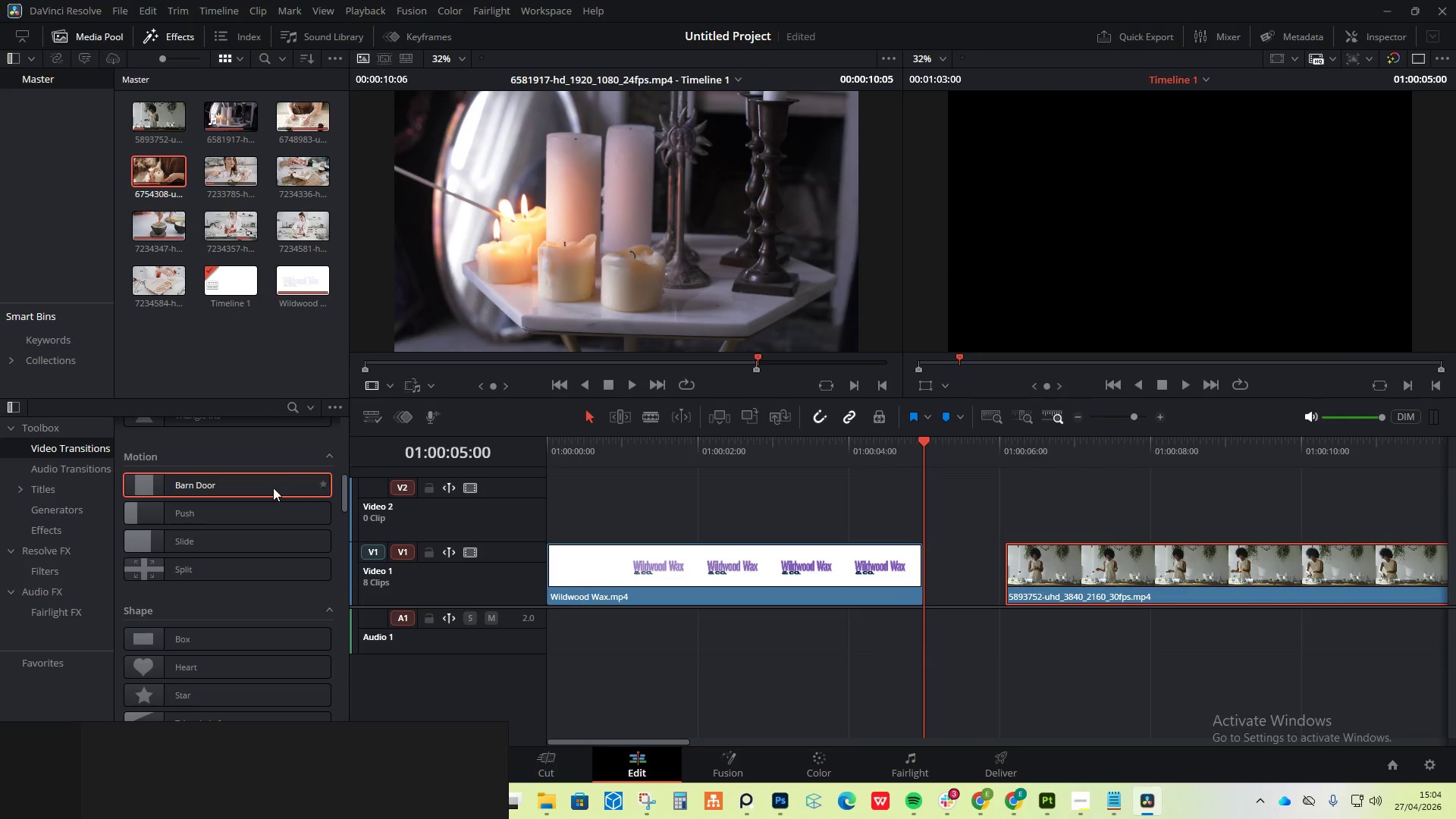 
left_click_drag(start_coordinate=[267, 485], to_coordinate=[919, 572])
 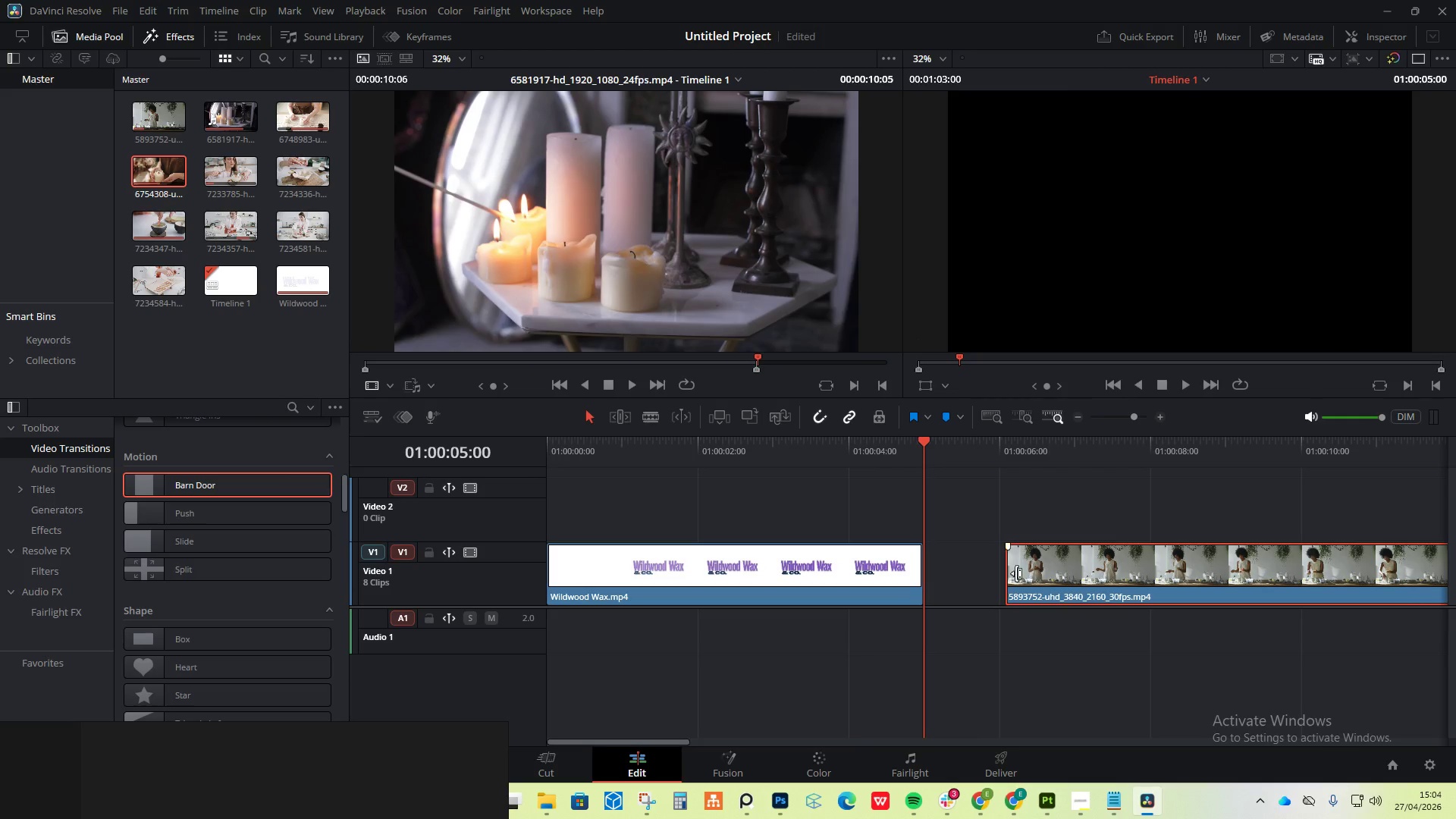 
left_click_drag(start_coordinate=[1048, 572], to_coordinate=[968, 570])
 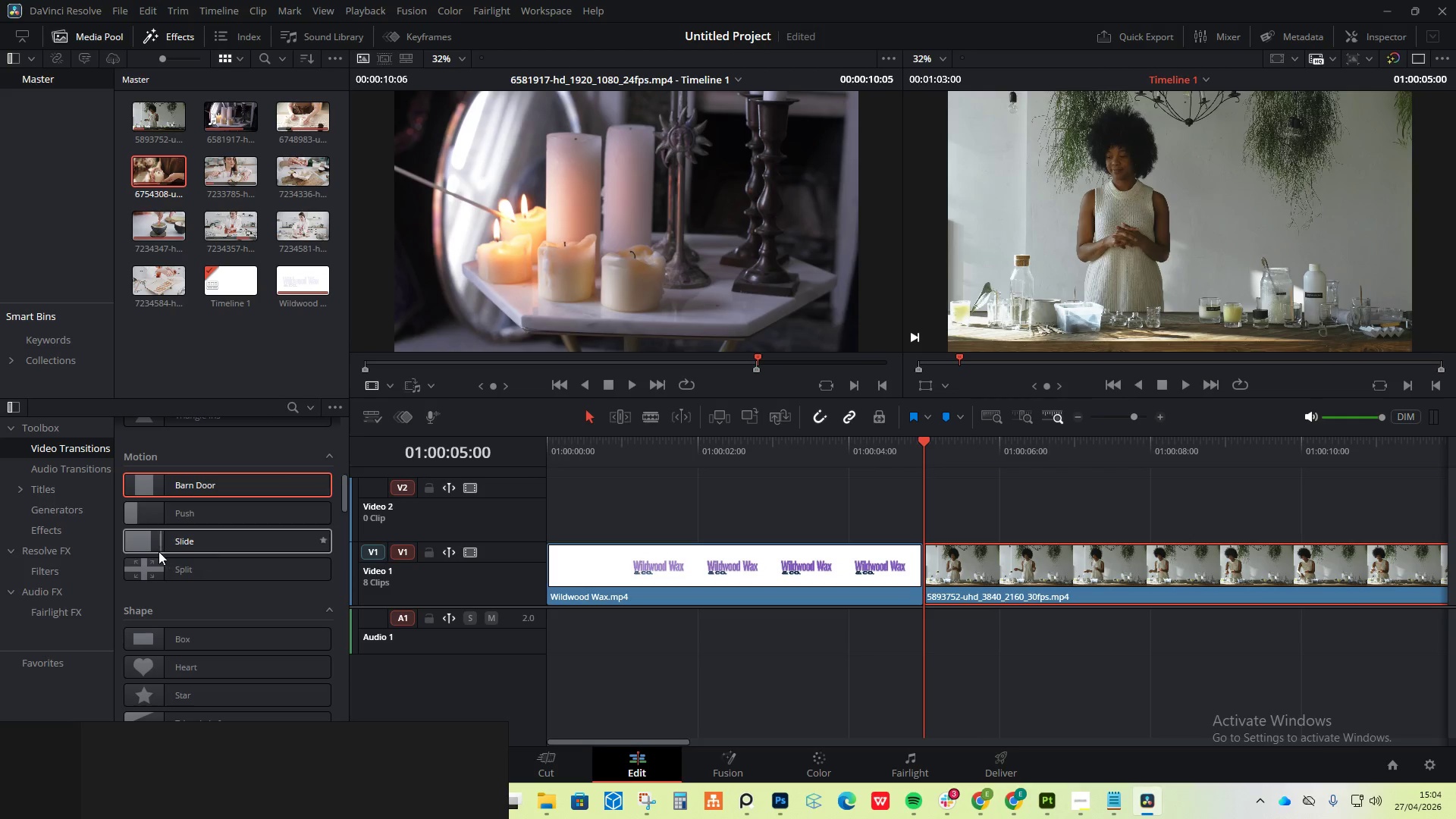 
scroll: coordinate [162, 554], scroll_direction: up, amount: 15.0
 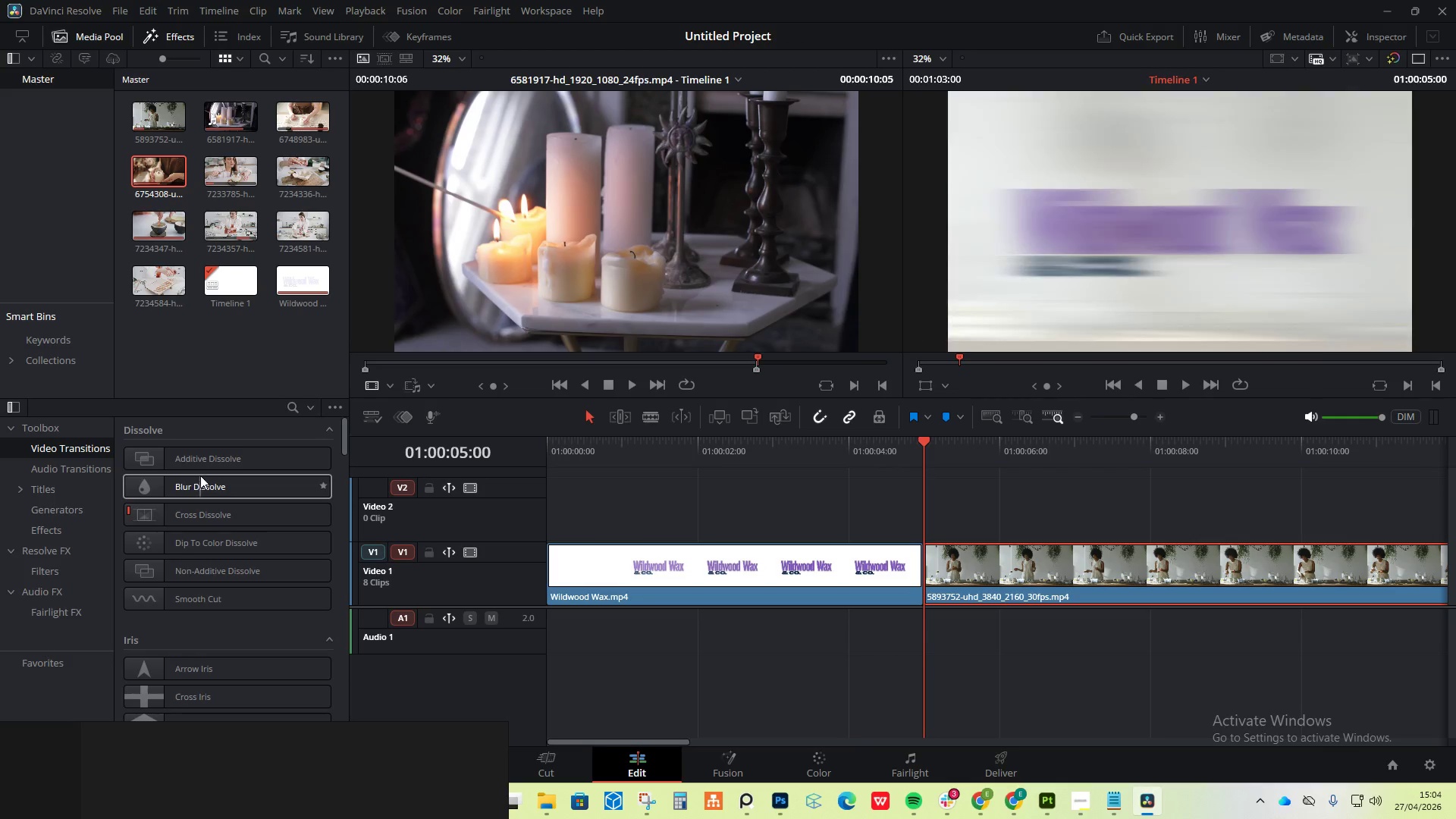 
double_click([204, 463])
 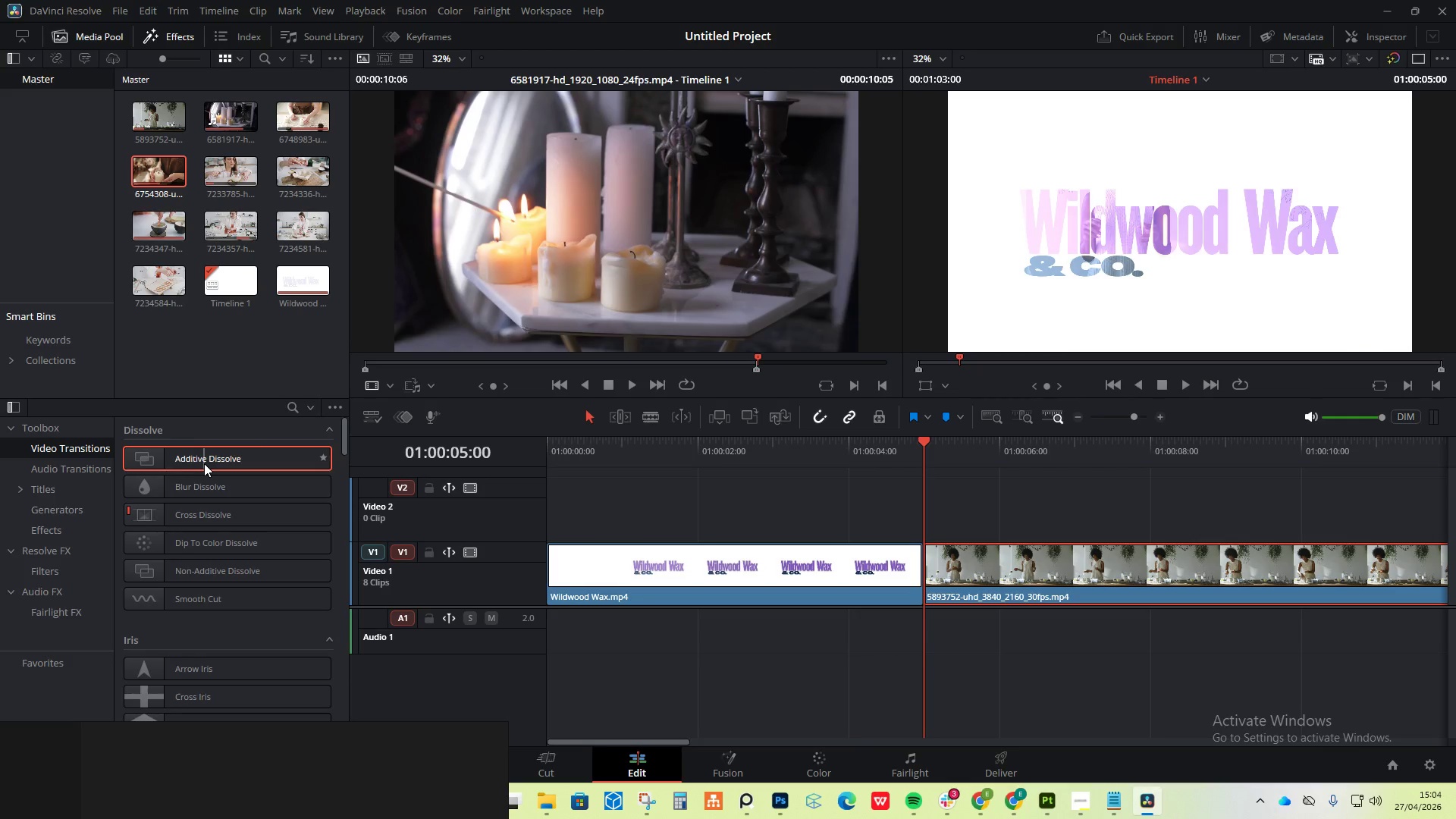 
triple_click([204, 463])
 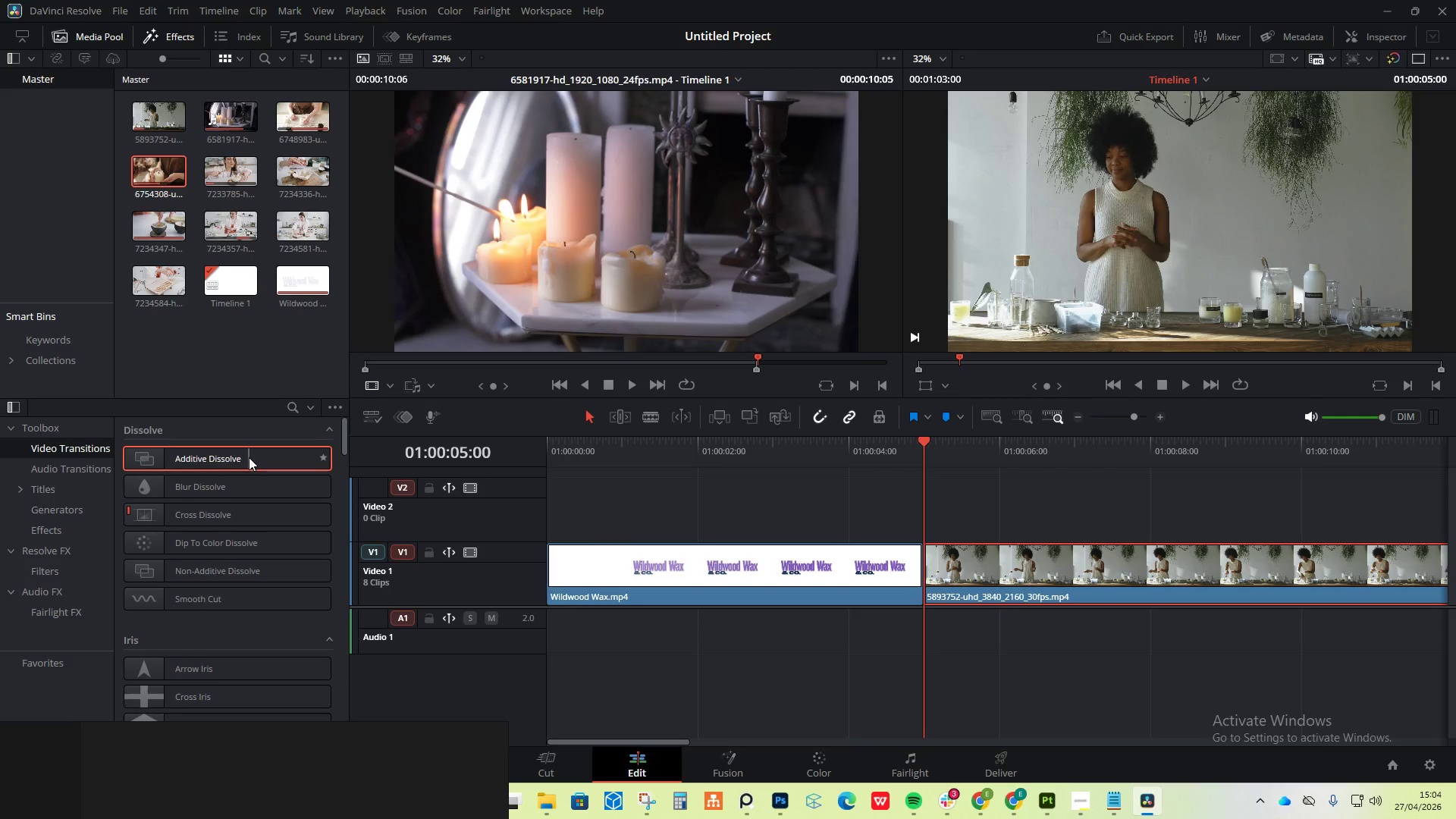 
double_click([249, 457])
 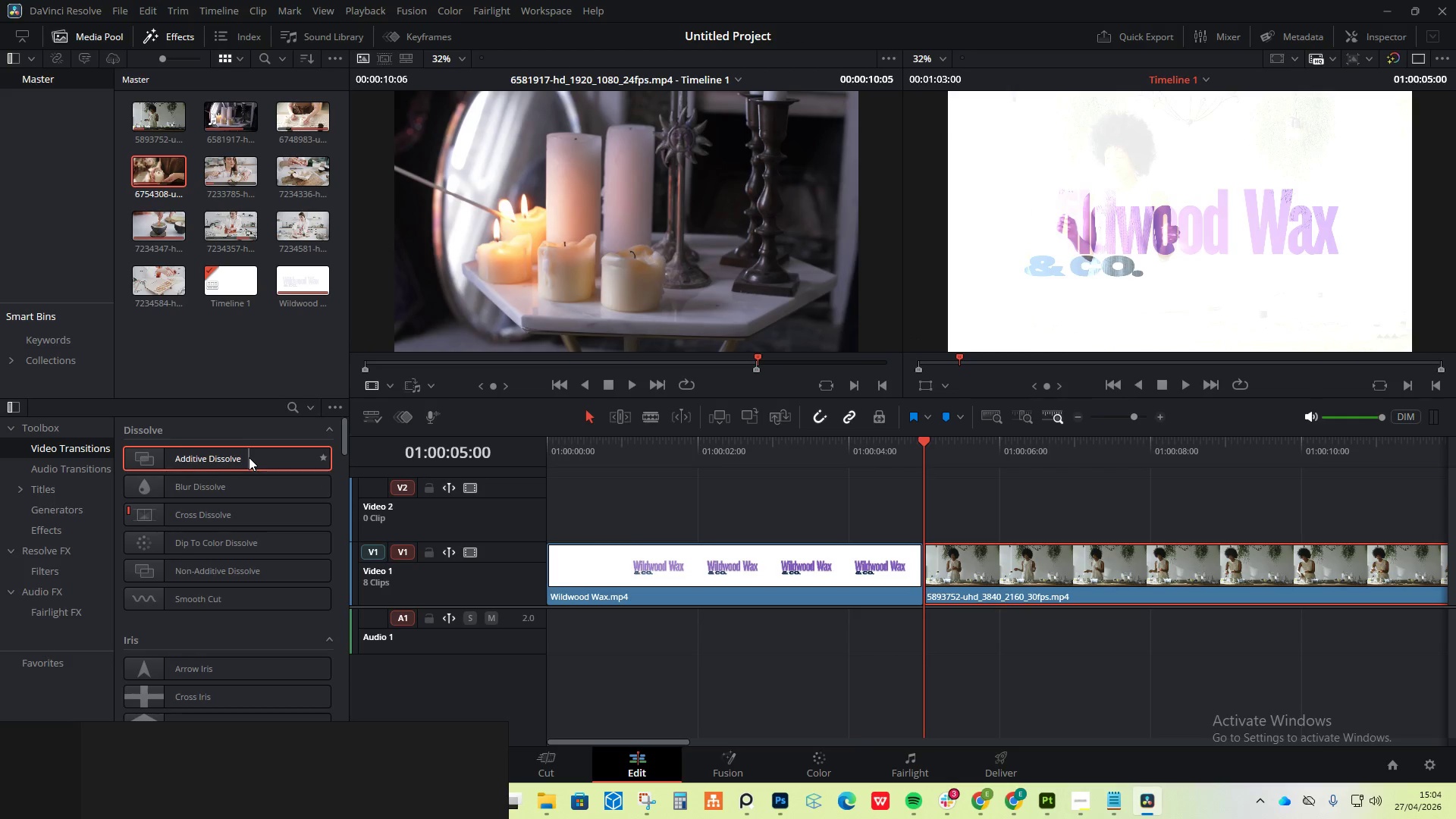 
right_click([249, 457])
 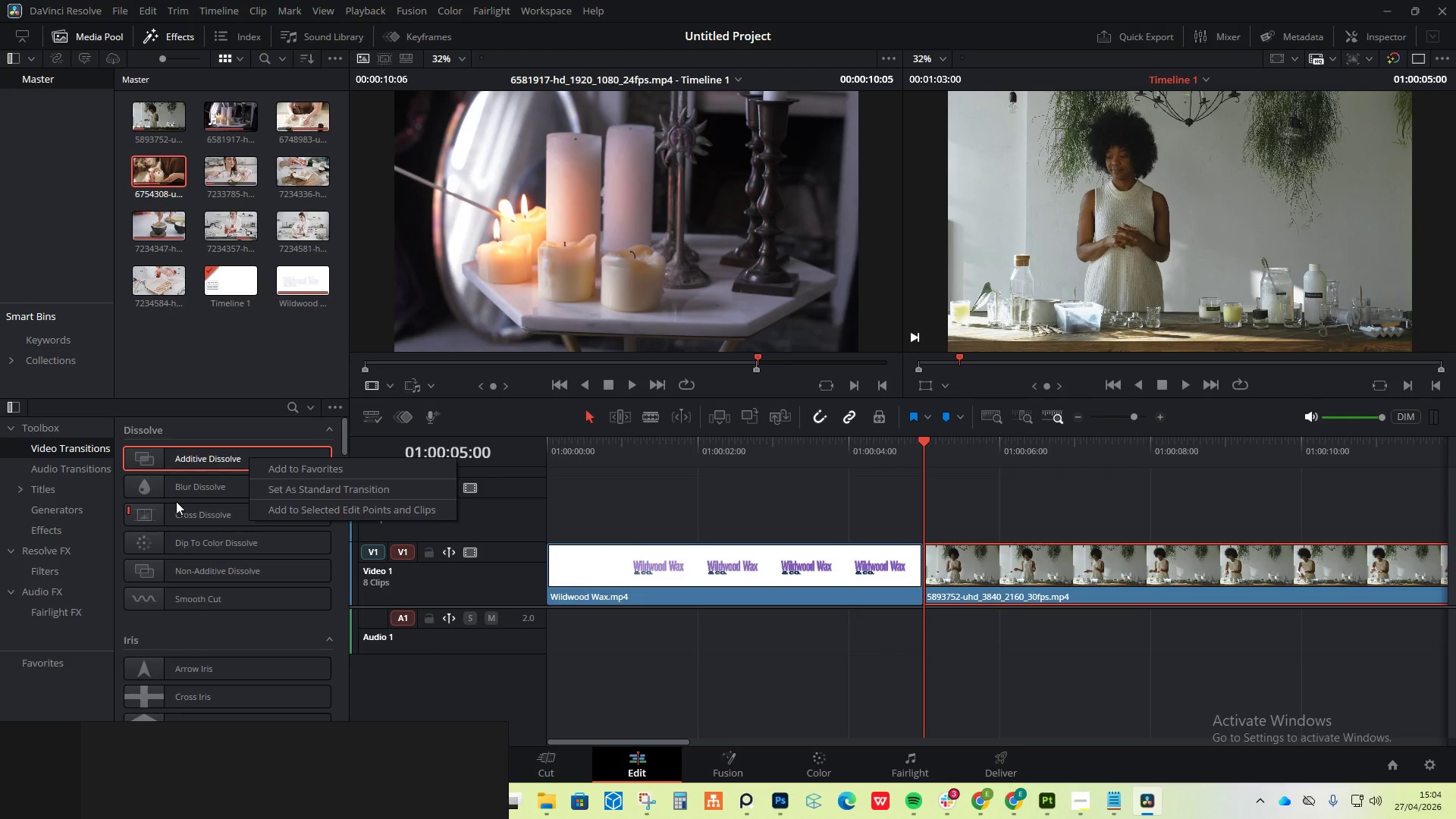 
left_click([178, 499])